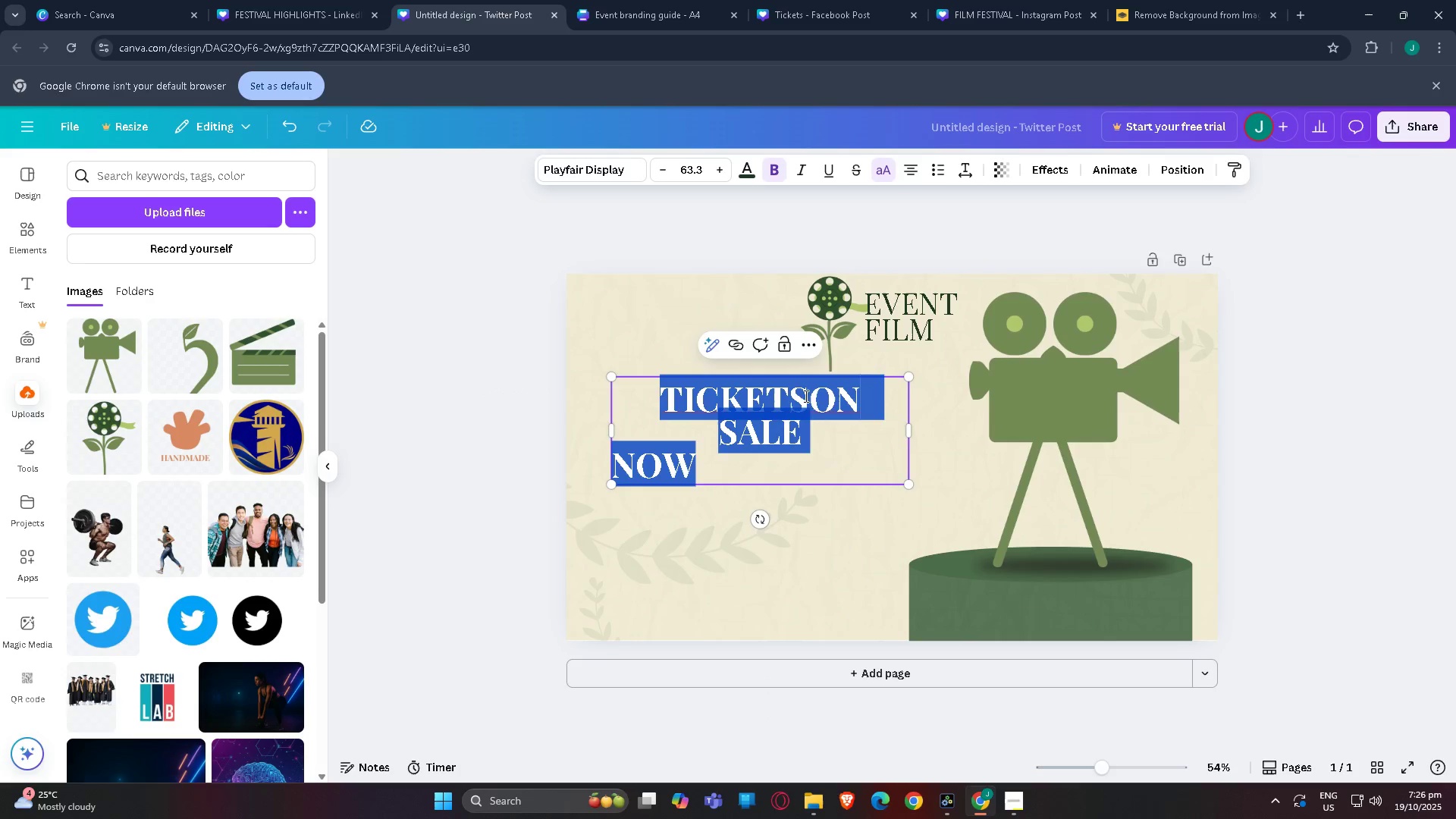 
double_click([811, 396])
 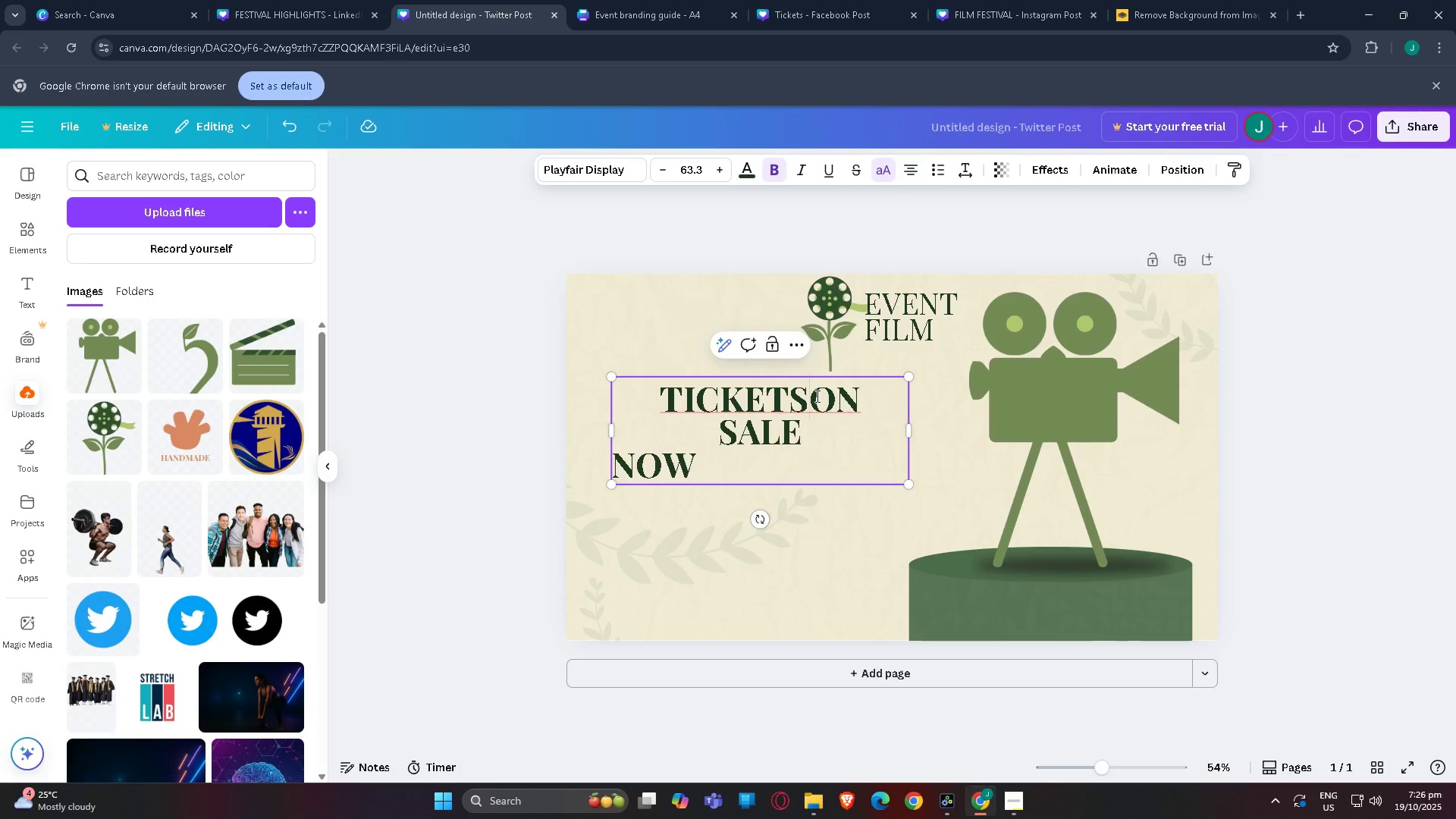 
key(Enter)
 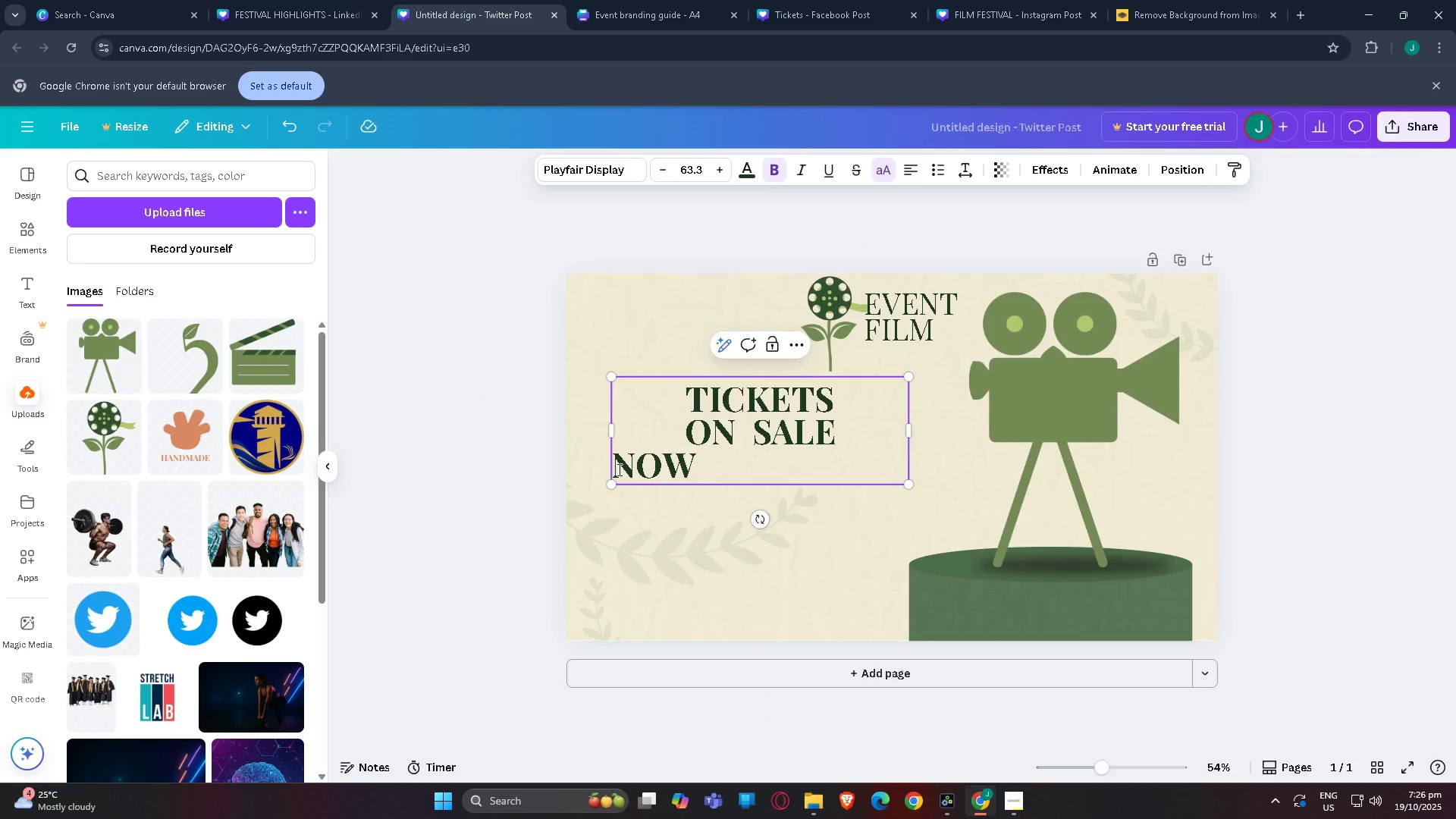 
double_click([629, 466])
 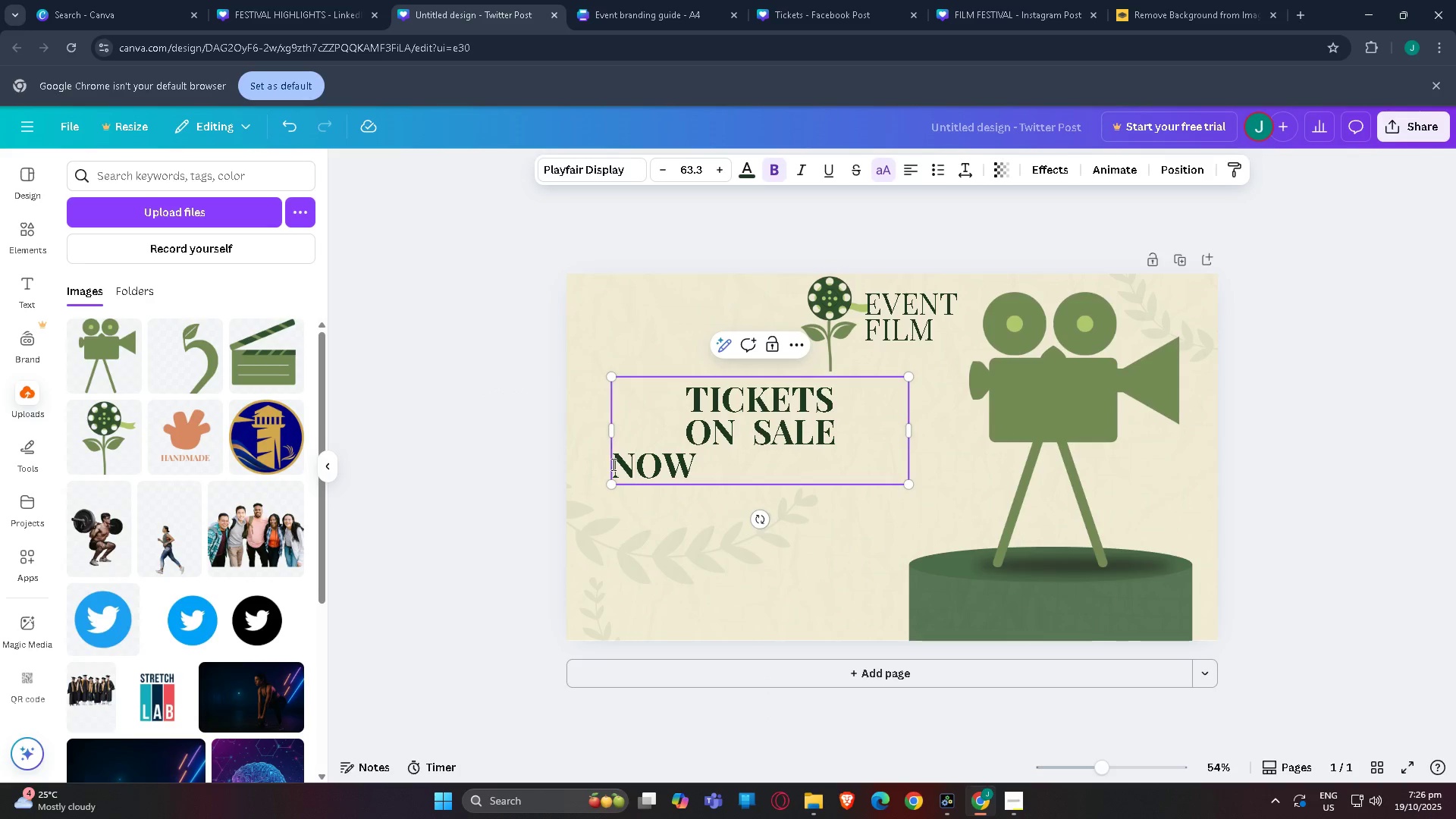 
triple_click([612, 464])
 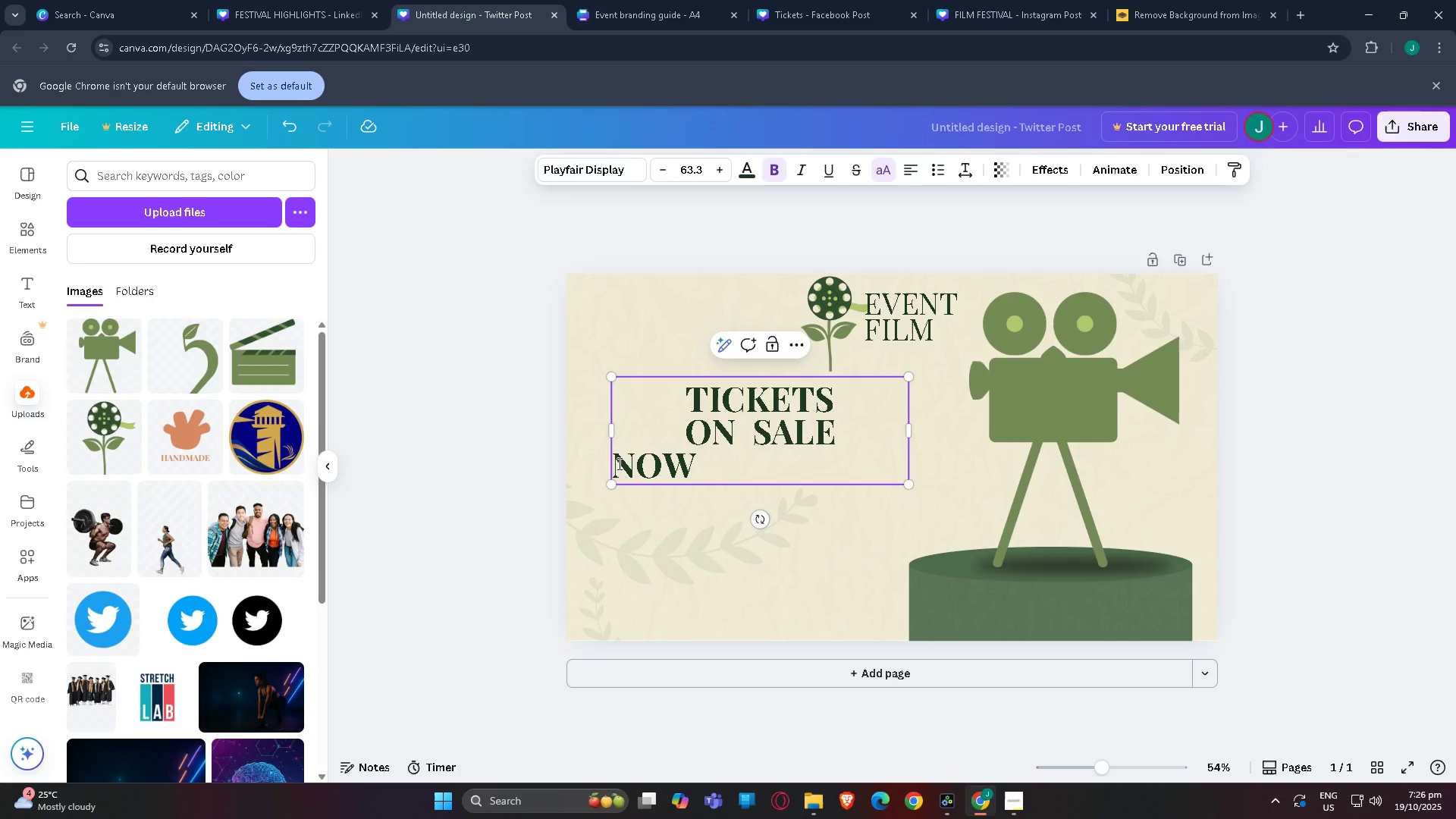 
key(ArrowLeft)
 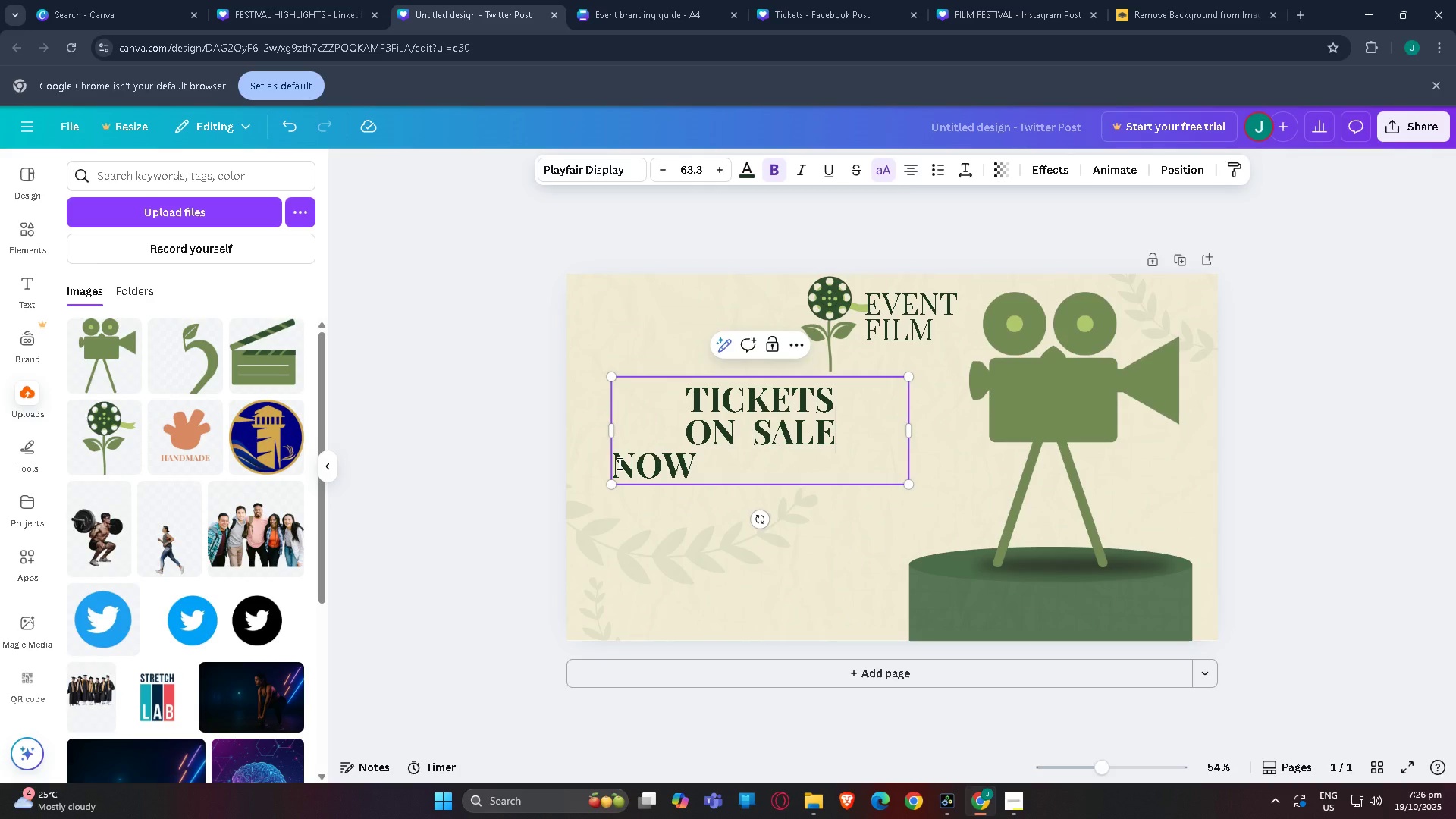 
key(ArrowRight)
 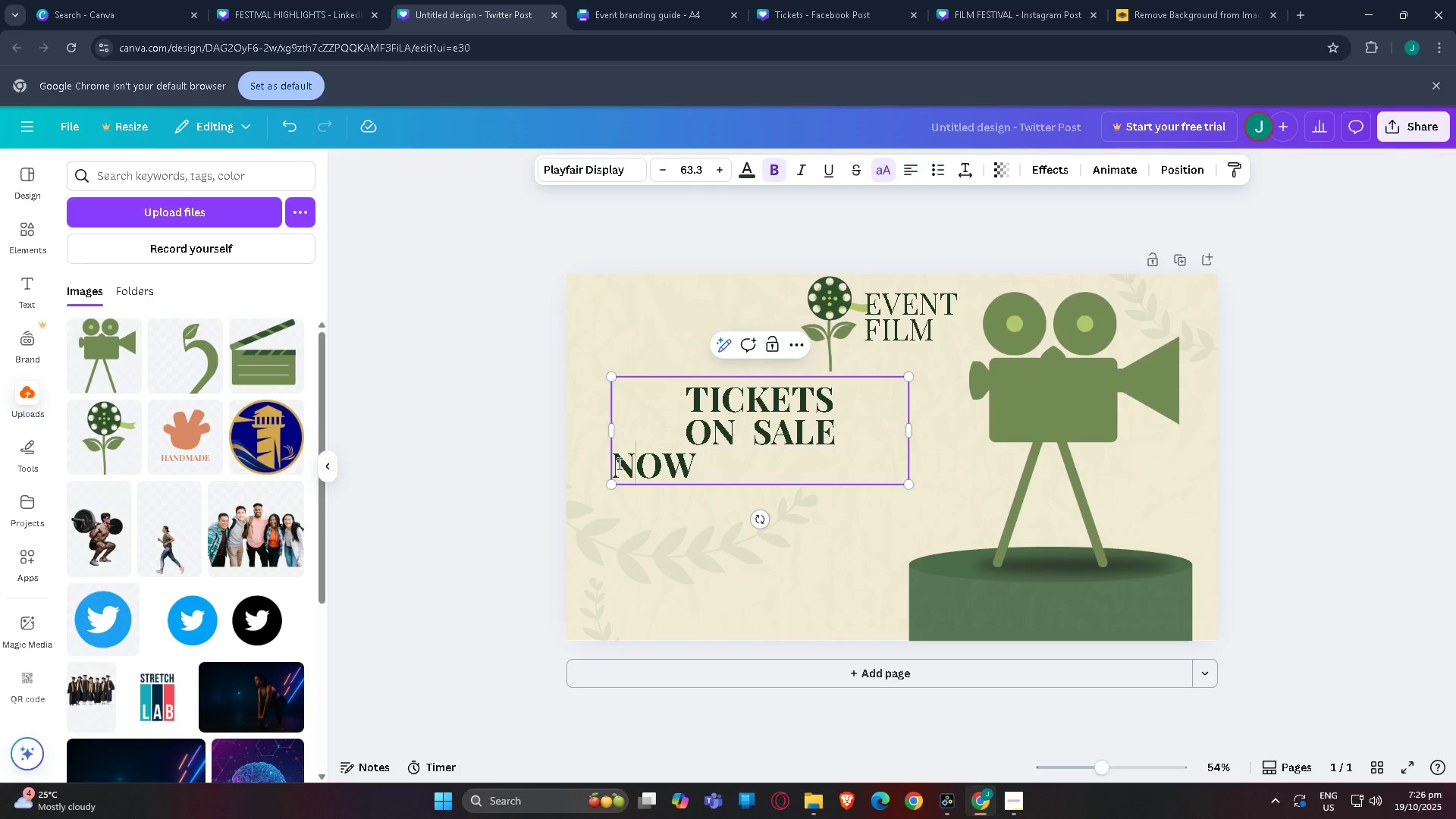 
key(ArrowRight)
 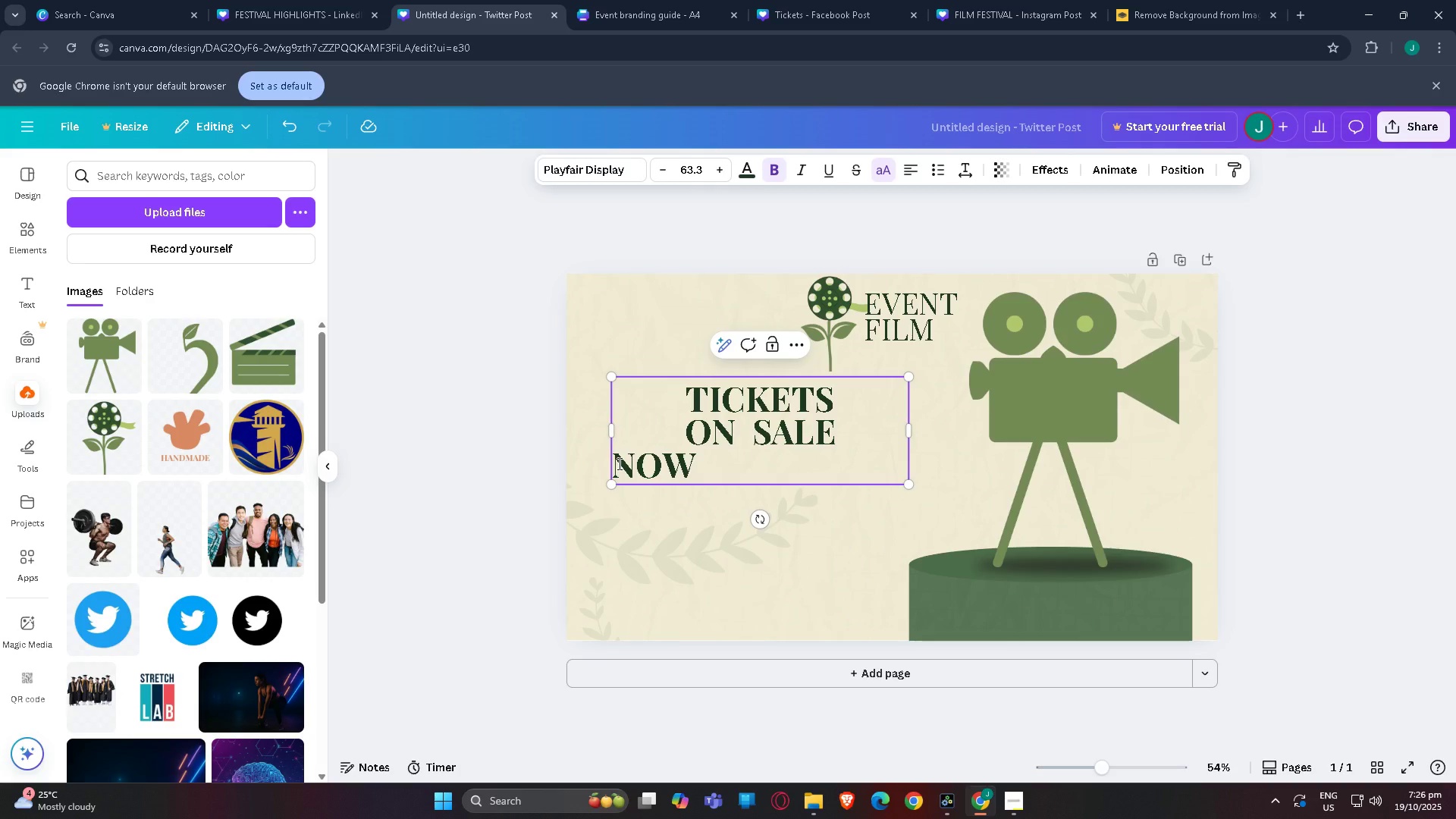 
key(ArrowLeft)
 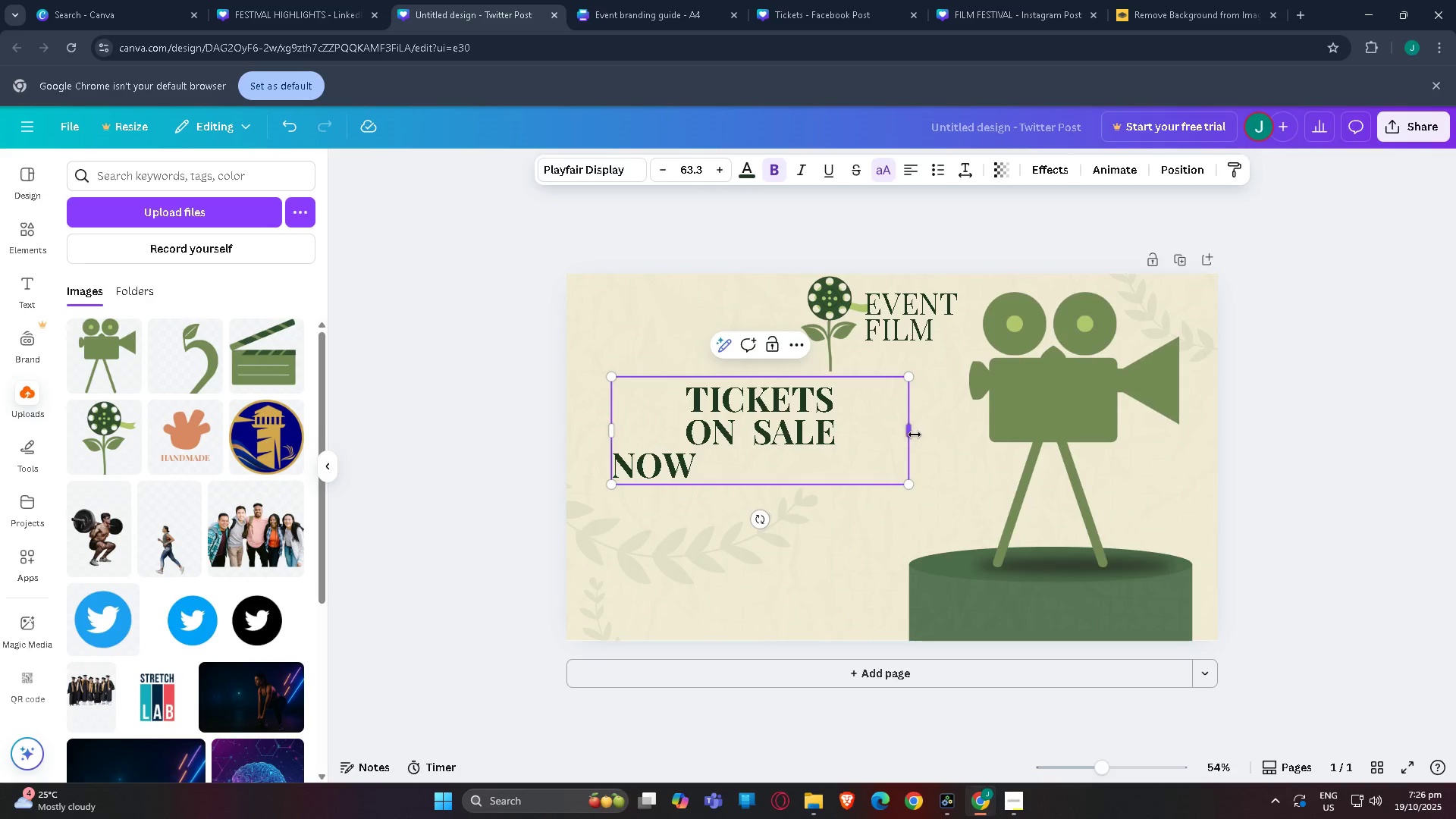 
left_click_drag(start_coordinate=[912, 435], to_coordinate=[926, 453])
 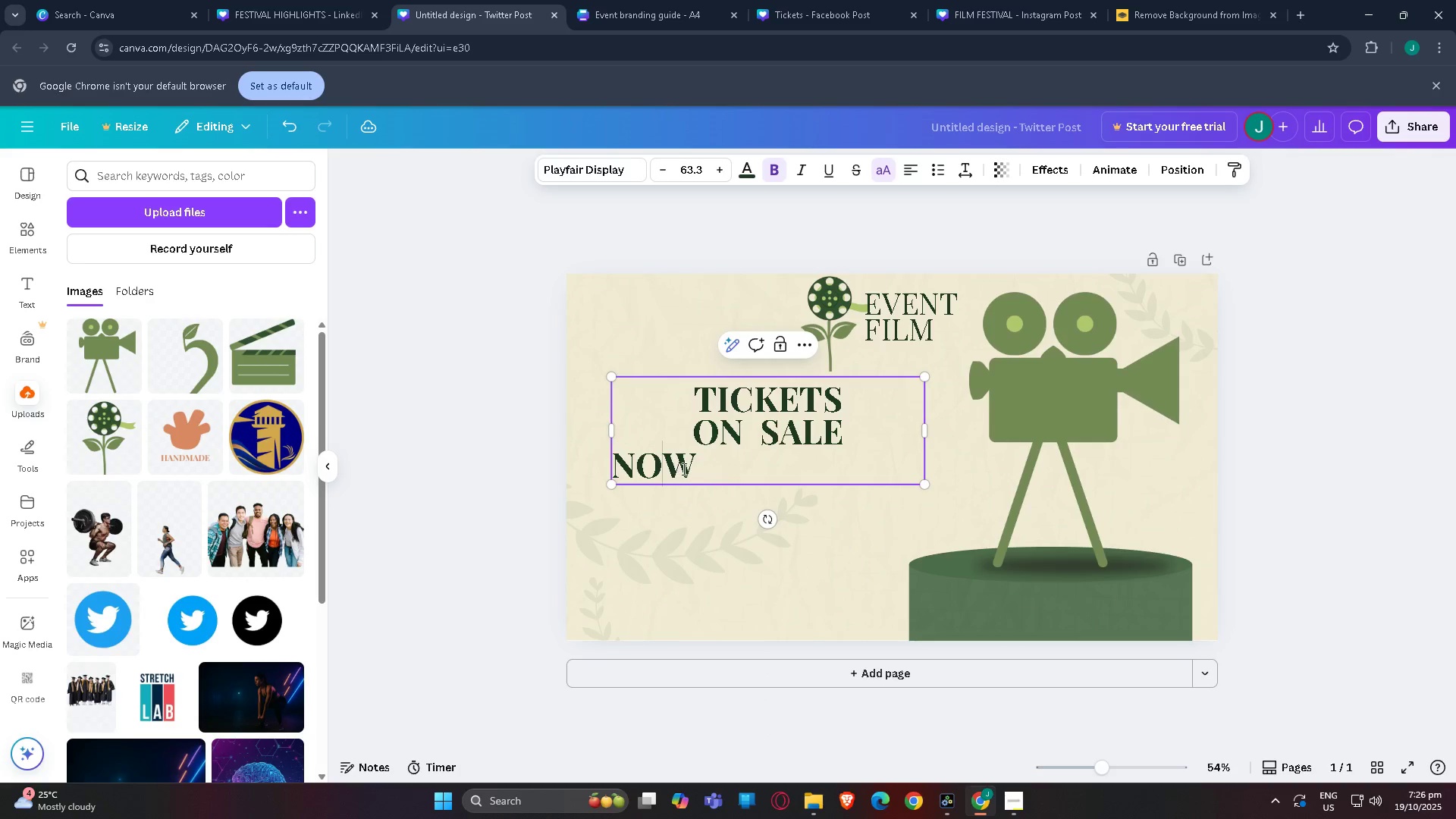 
double_click([731, 475])
 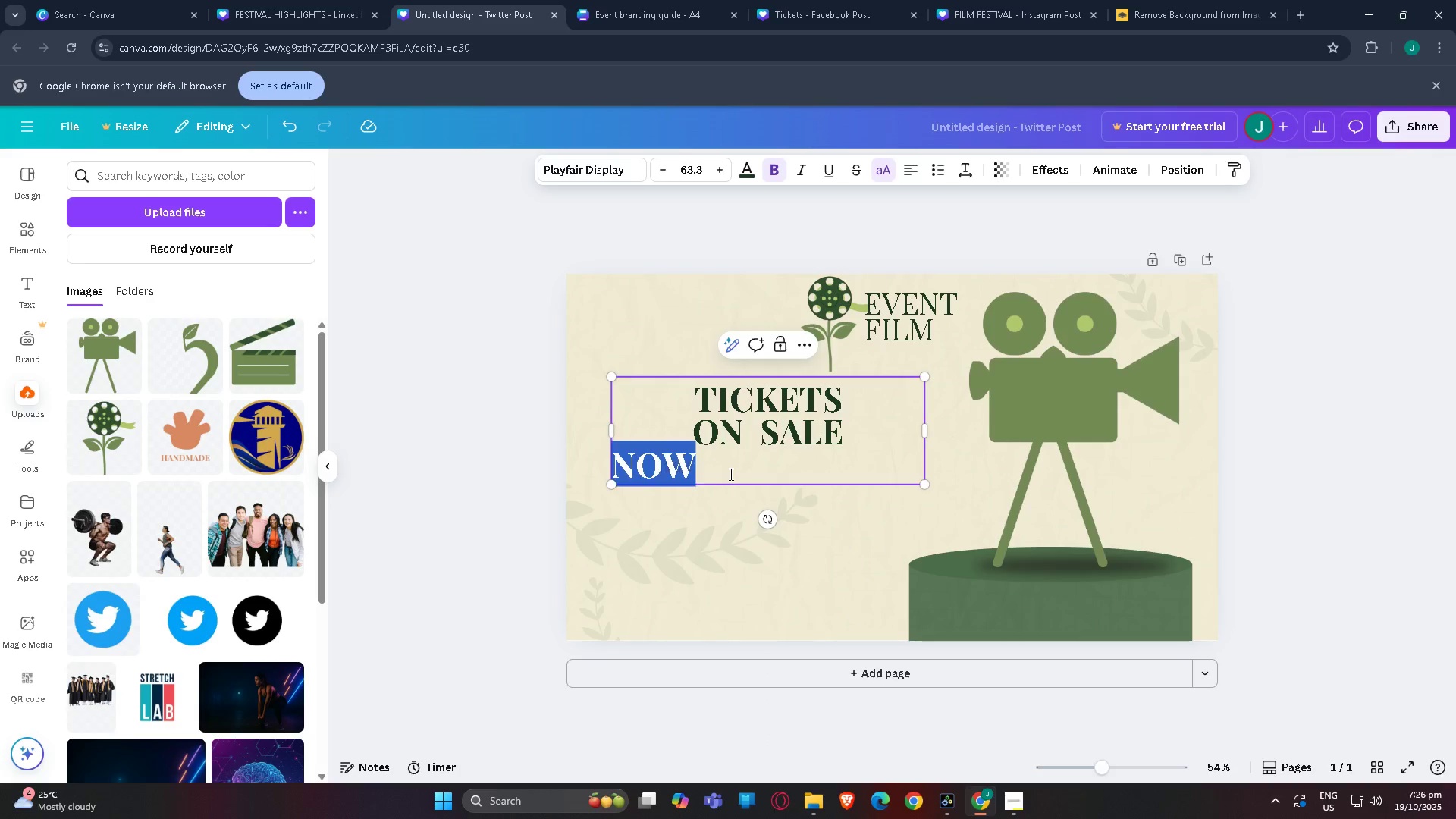 
triple_click([730, 474])
 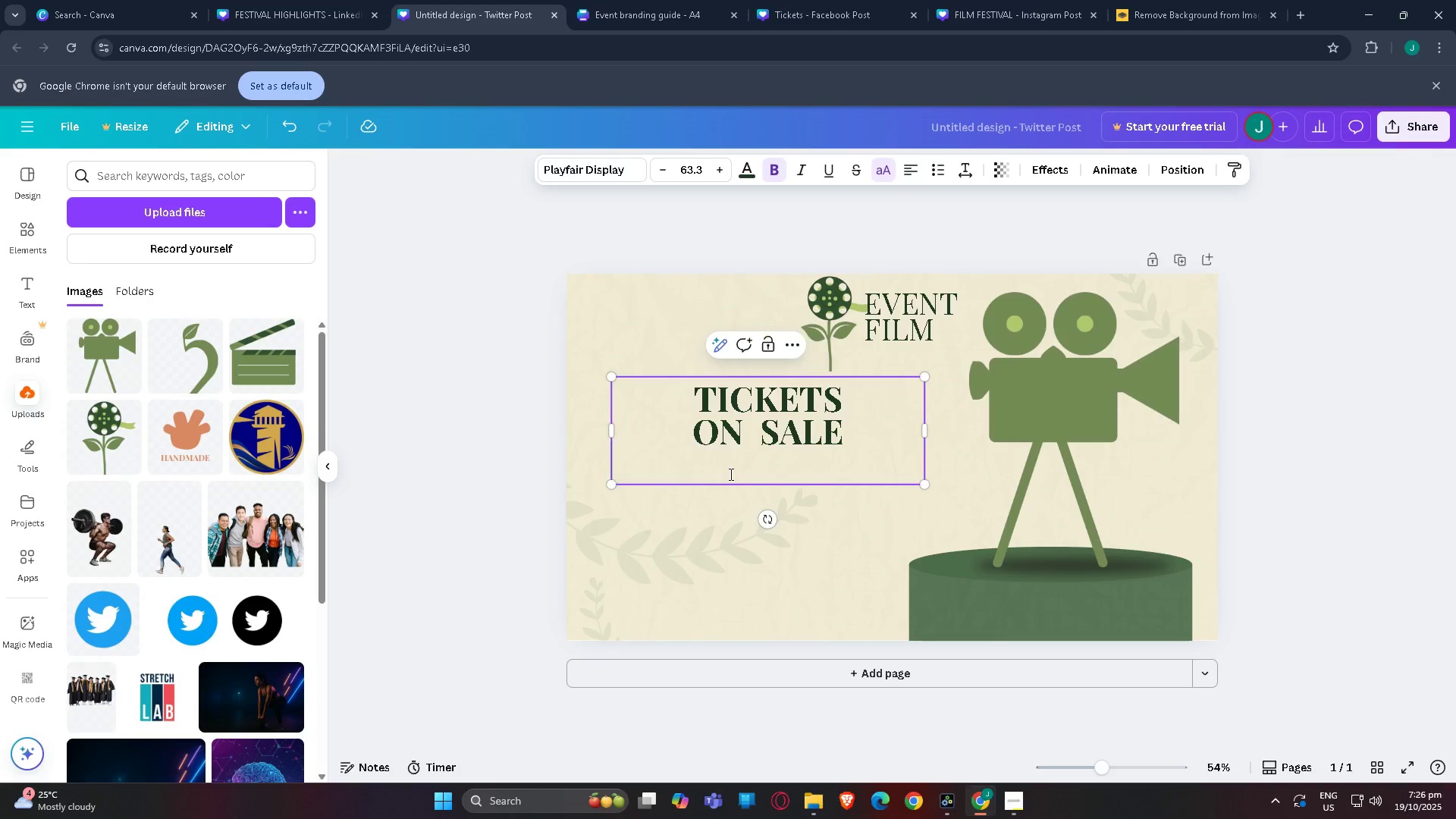 
key(Backspace)
key(Backspace)
type(  nm)
key(Backspace)
key(Backspace)
type(mp)
key(Backspace)
key(Backspace)
type(now)
 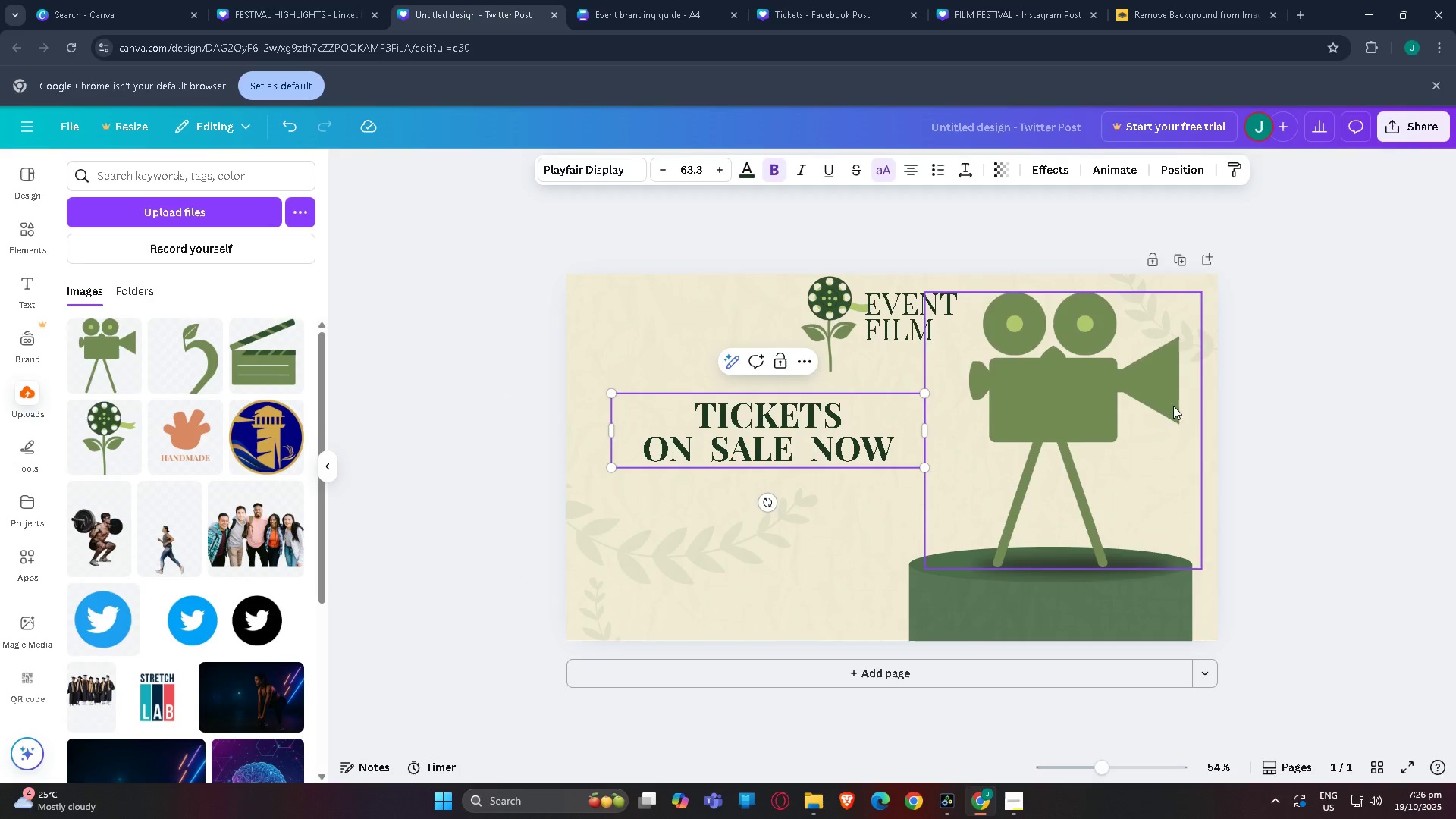 
left_click([1301, 386])
 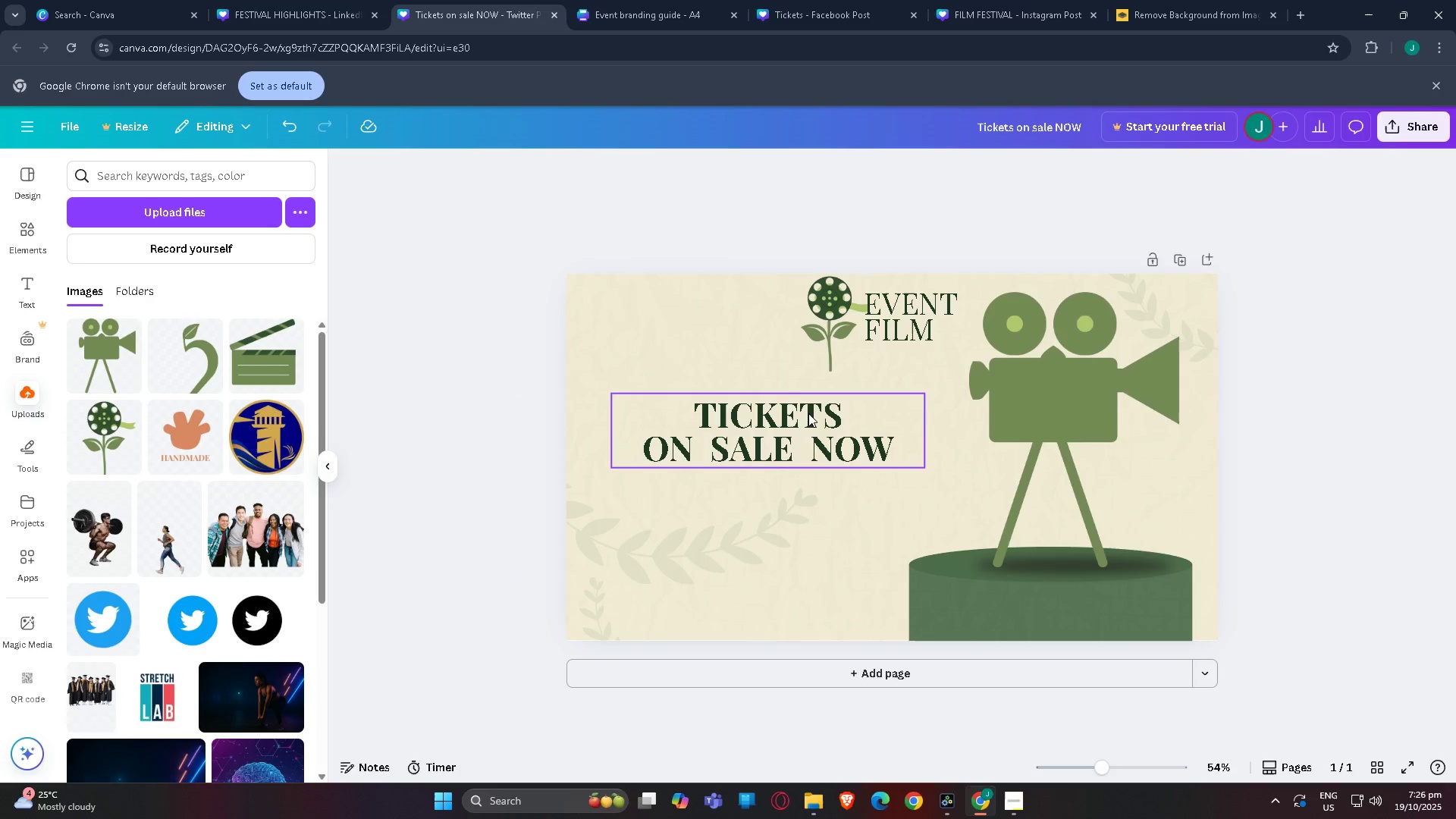 
left_click_drag(start_coordinate=[808, 420], to_coordinate=[767, 401])
 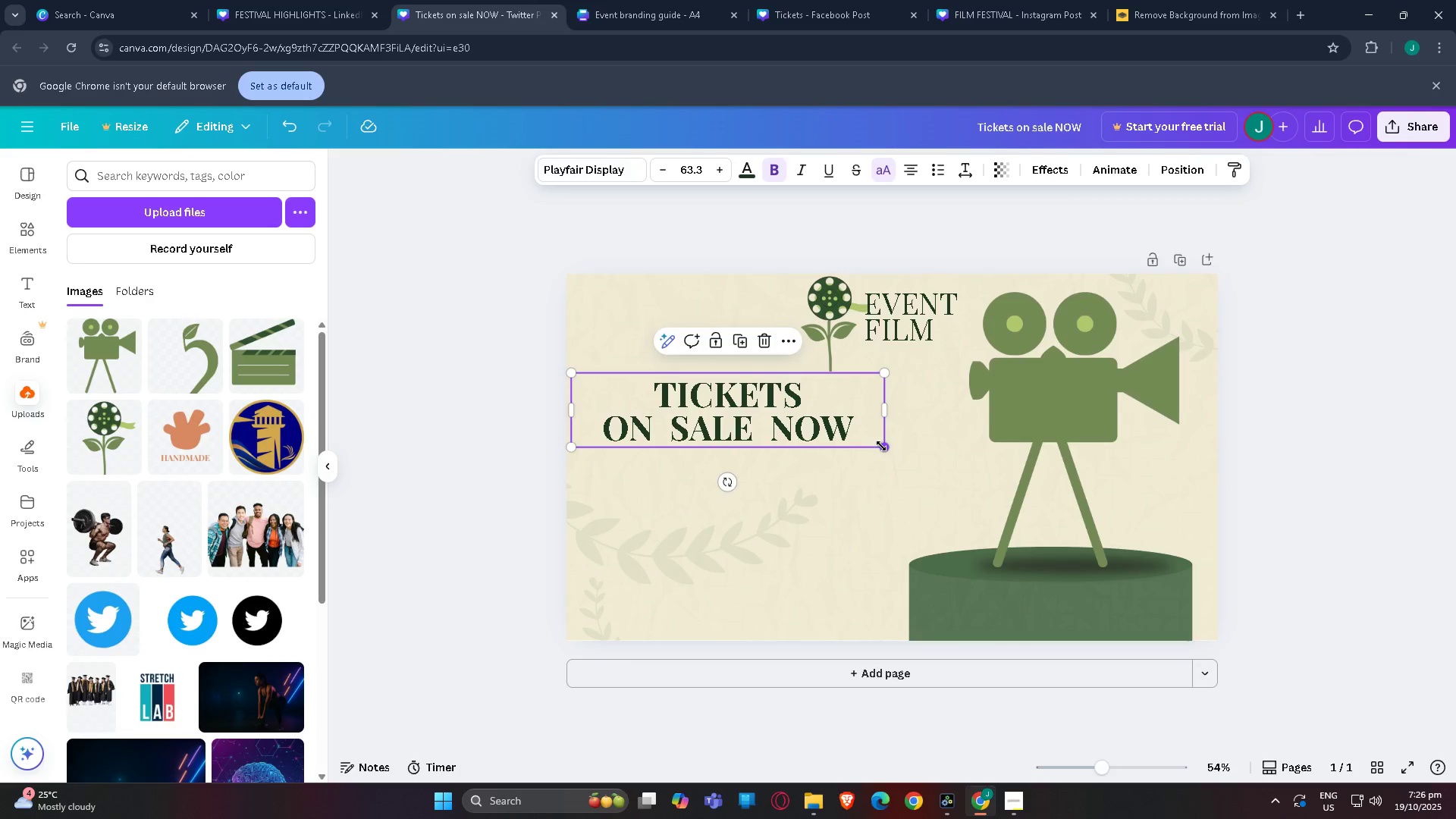 
left_click_drag(start_coordinate=[882, 446], to_coordinate=[1006, 536])
 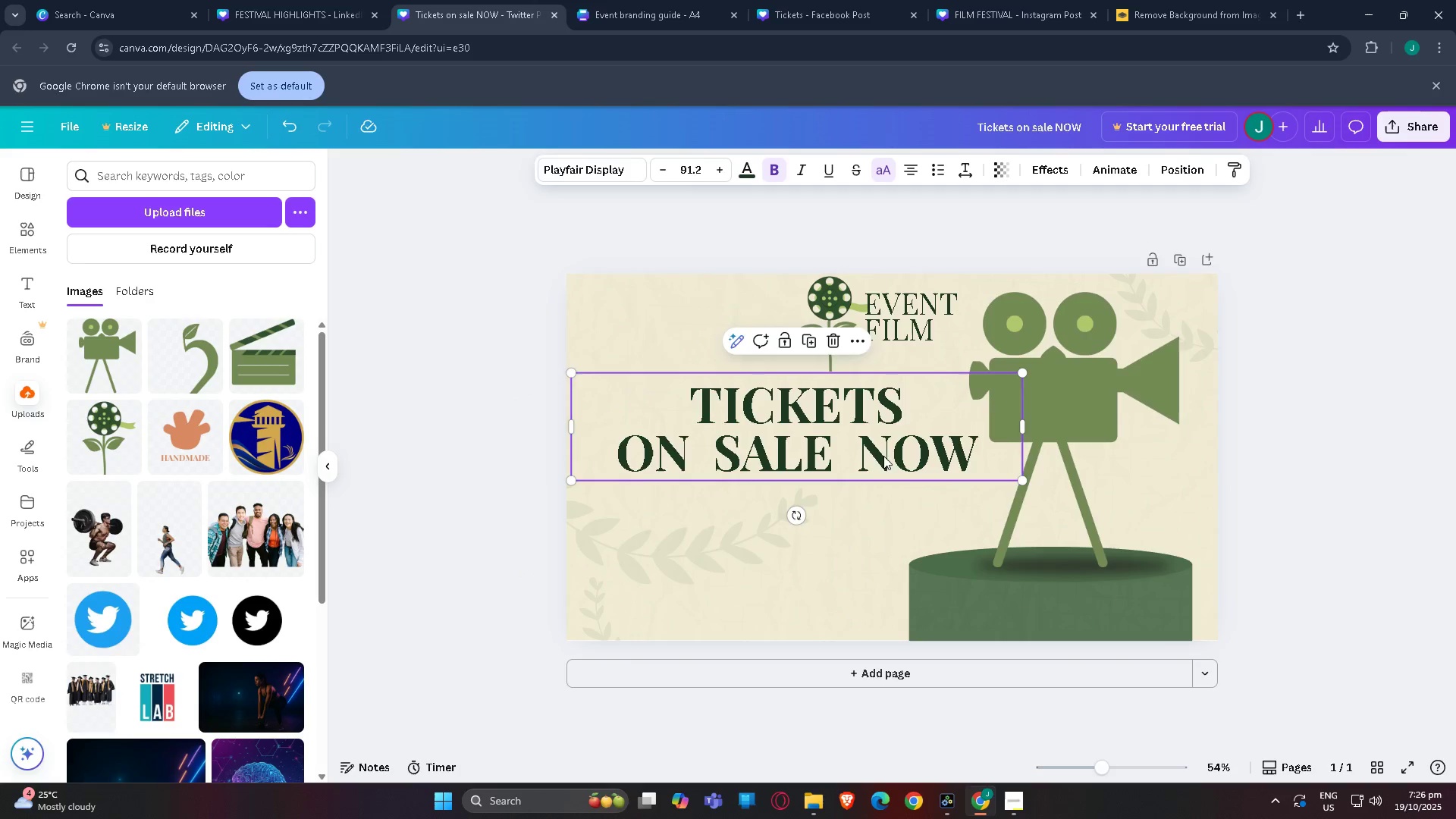 
left_click_drag(start_coordinate=[883, 456], to_coordinate=[861, 472])
 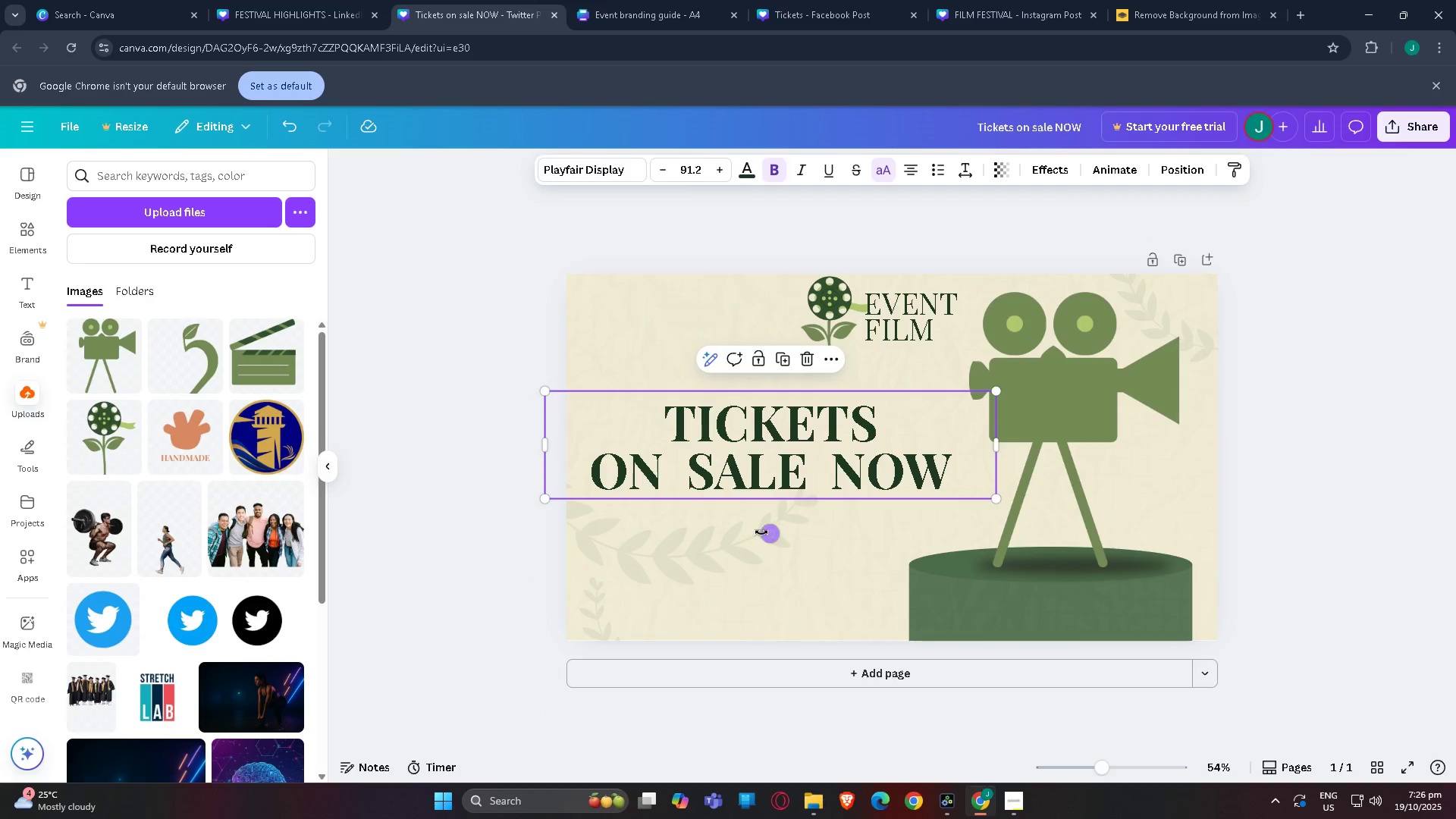 
left_click_drag(start_coordinate=[761, 532], to_coordinate=[761, 544])
 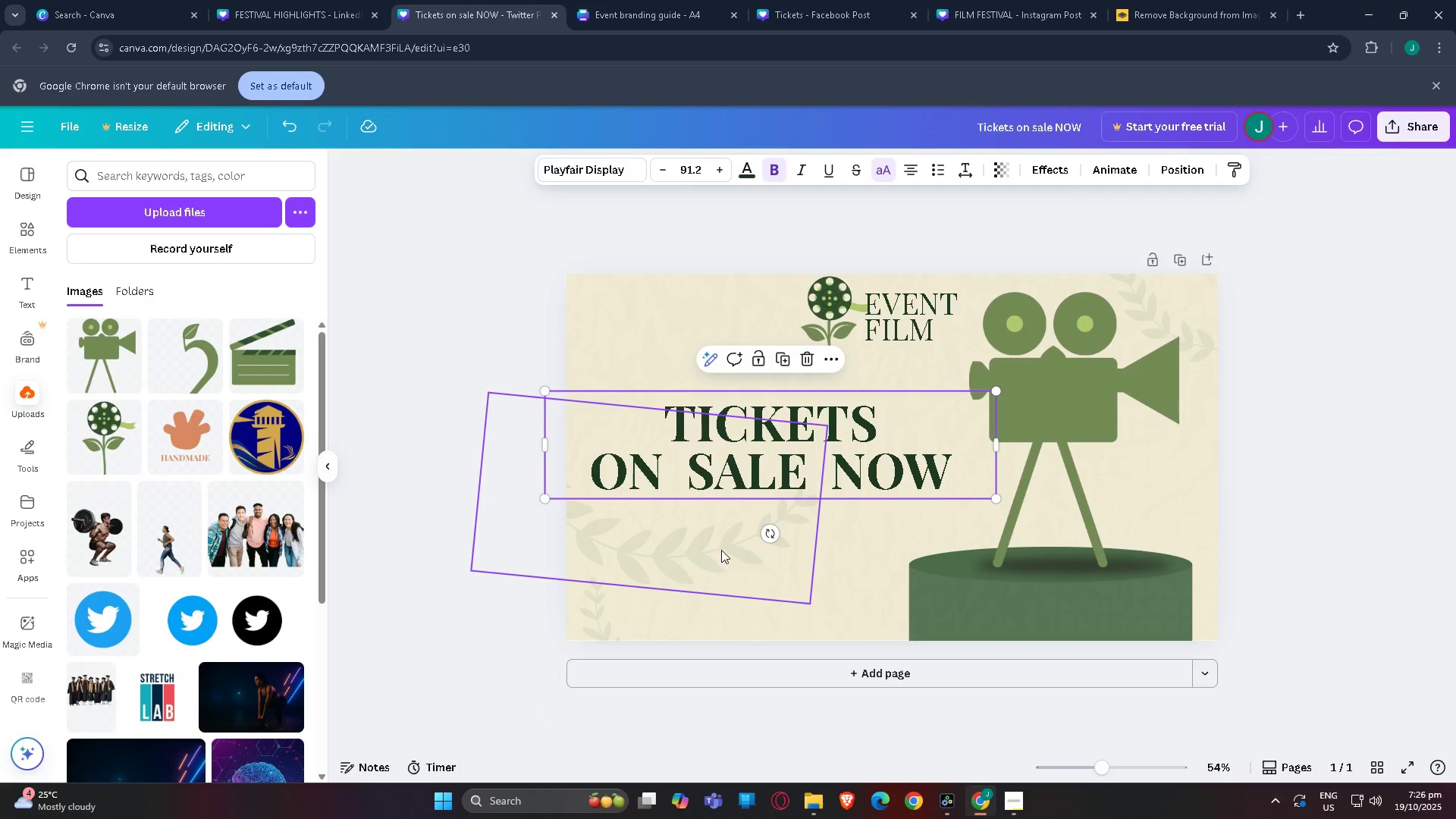 
left_click_drag(start_coordinate=[704, 556], to_coordinate=[705, 581])
 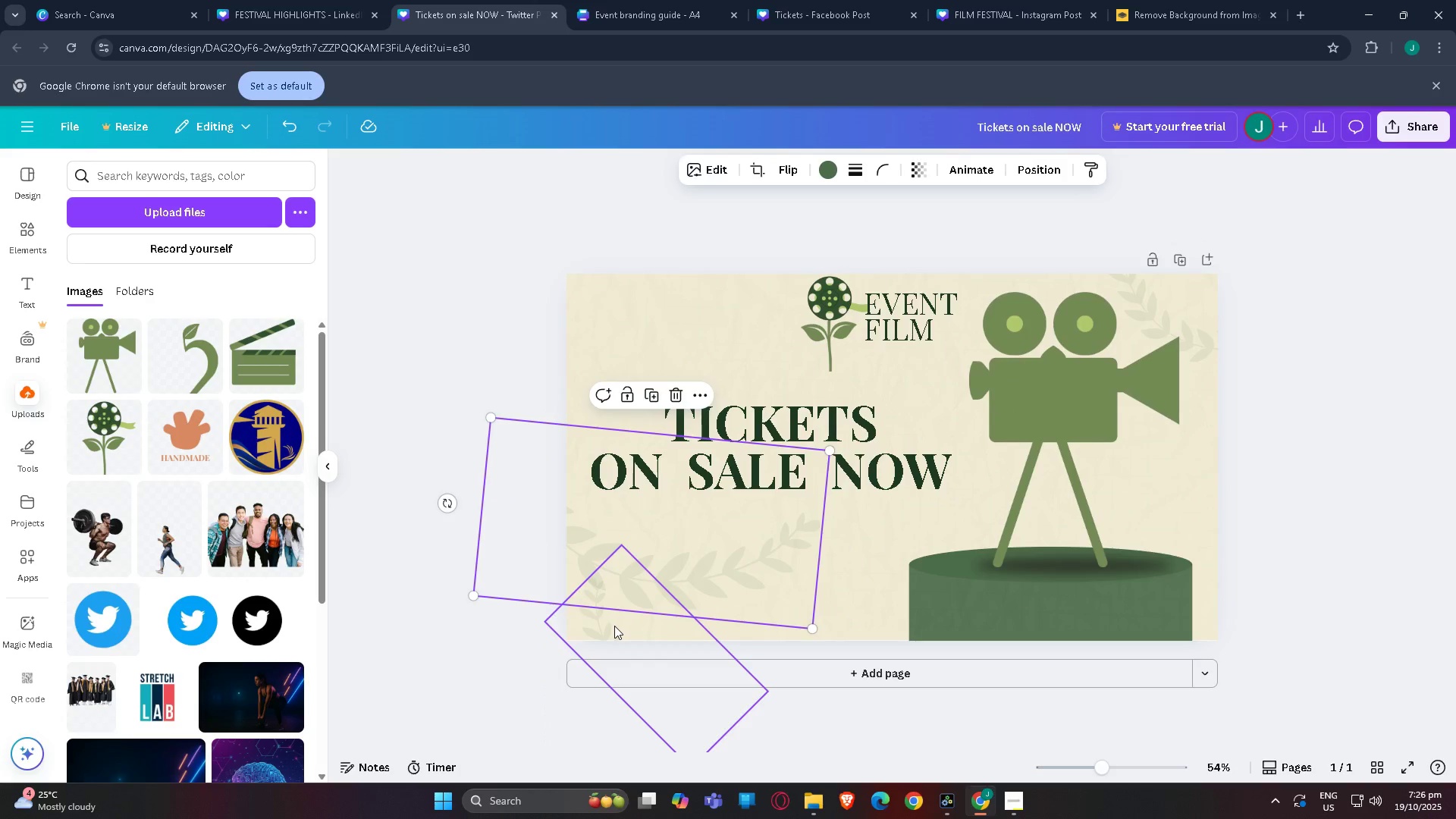 
left_click([611, 626])
 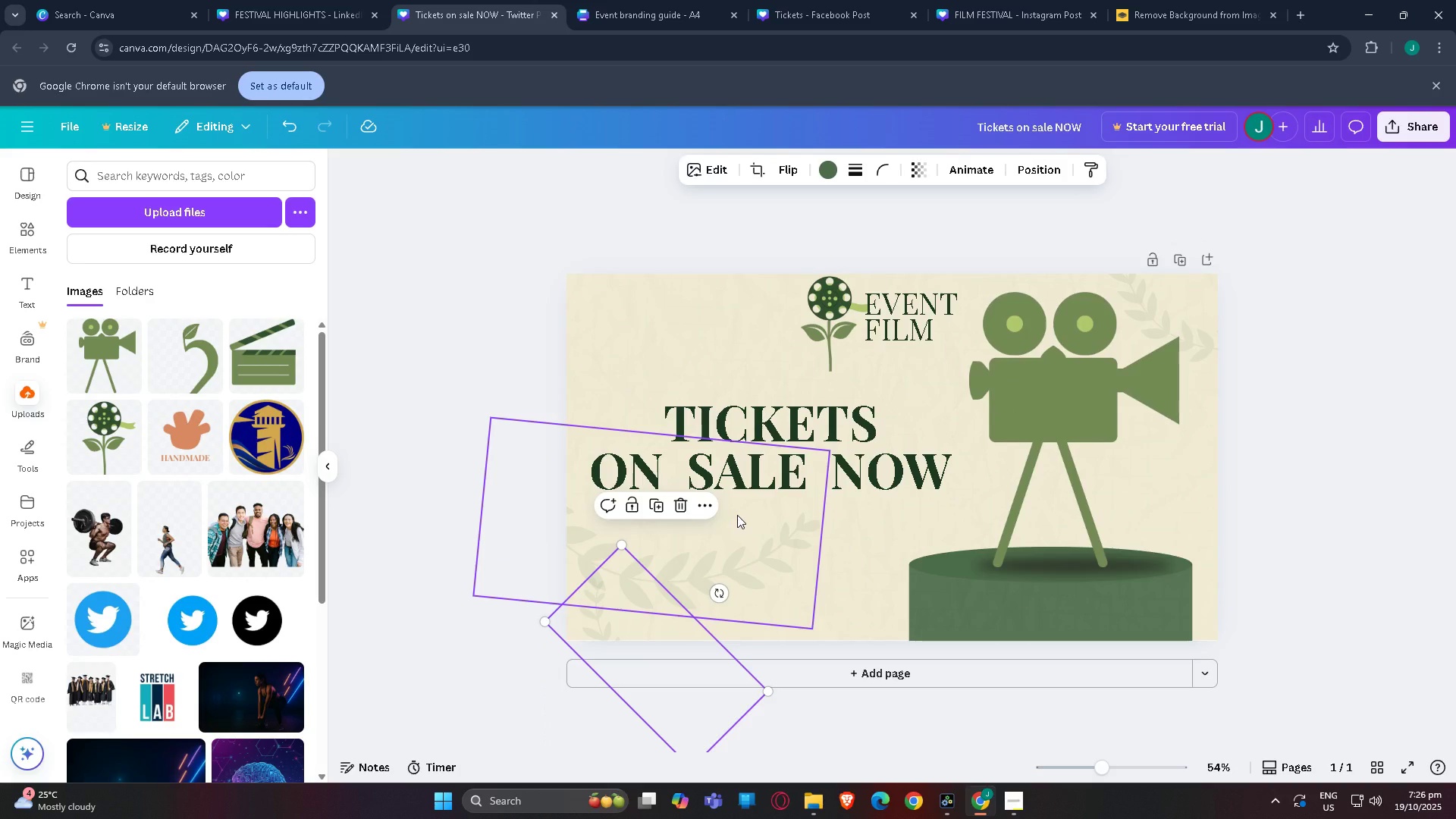 
key(Delete)
 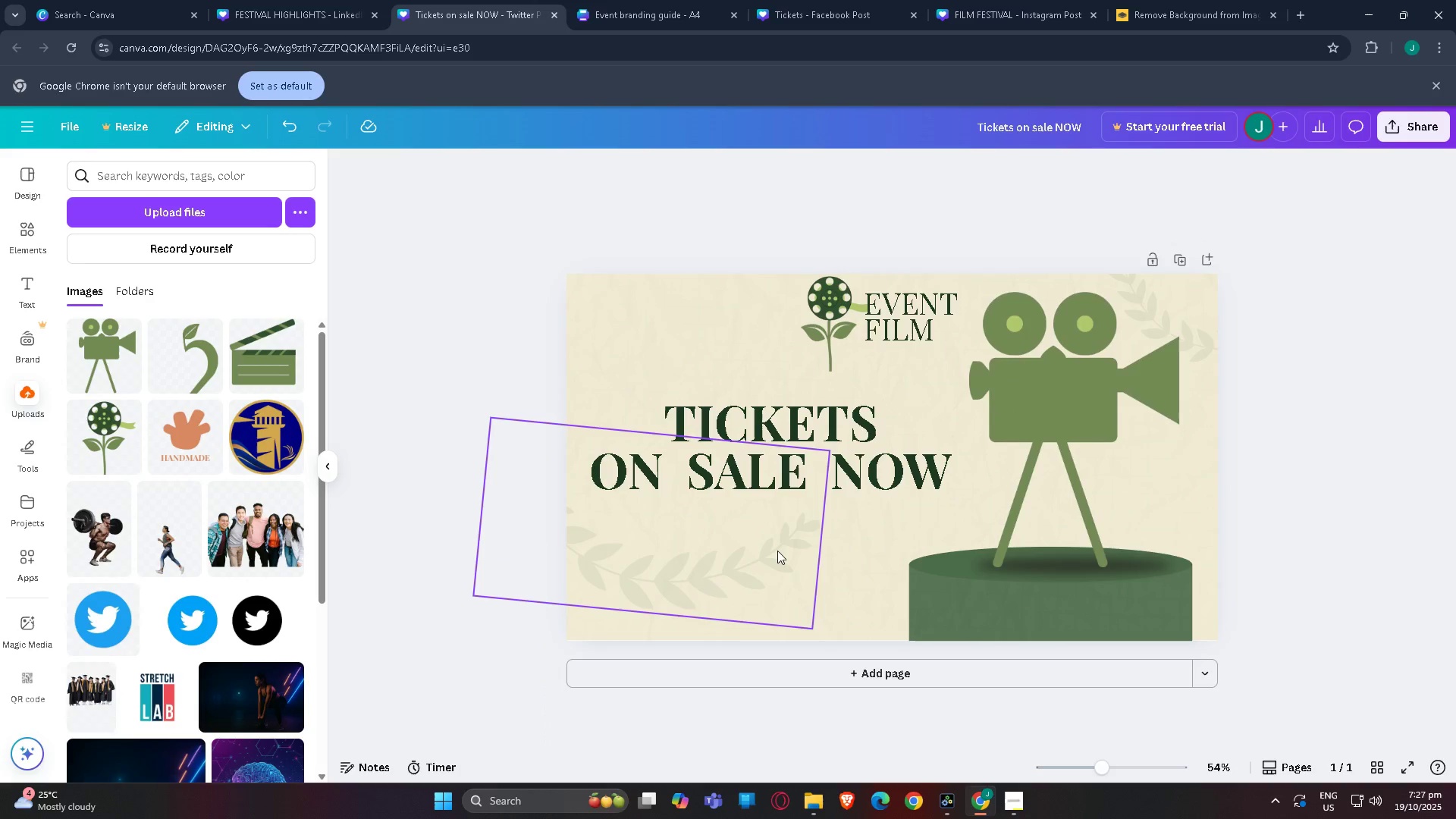 
left_click_drag(start_coordinate=[756, 569], to_coordinate=[757, 585])
 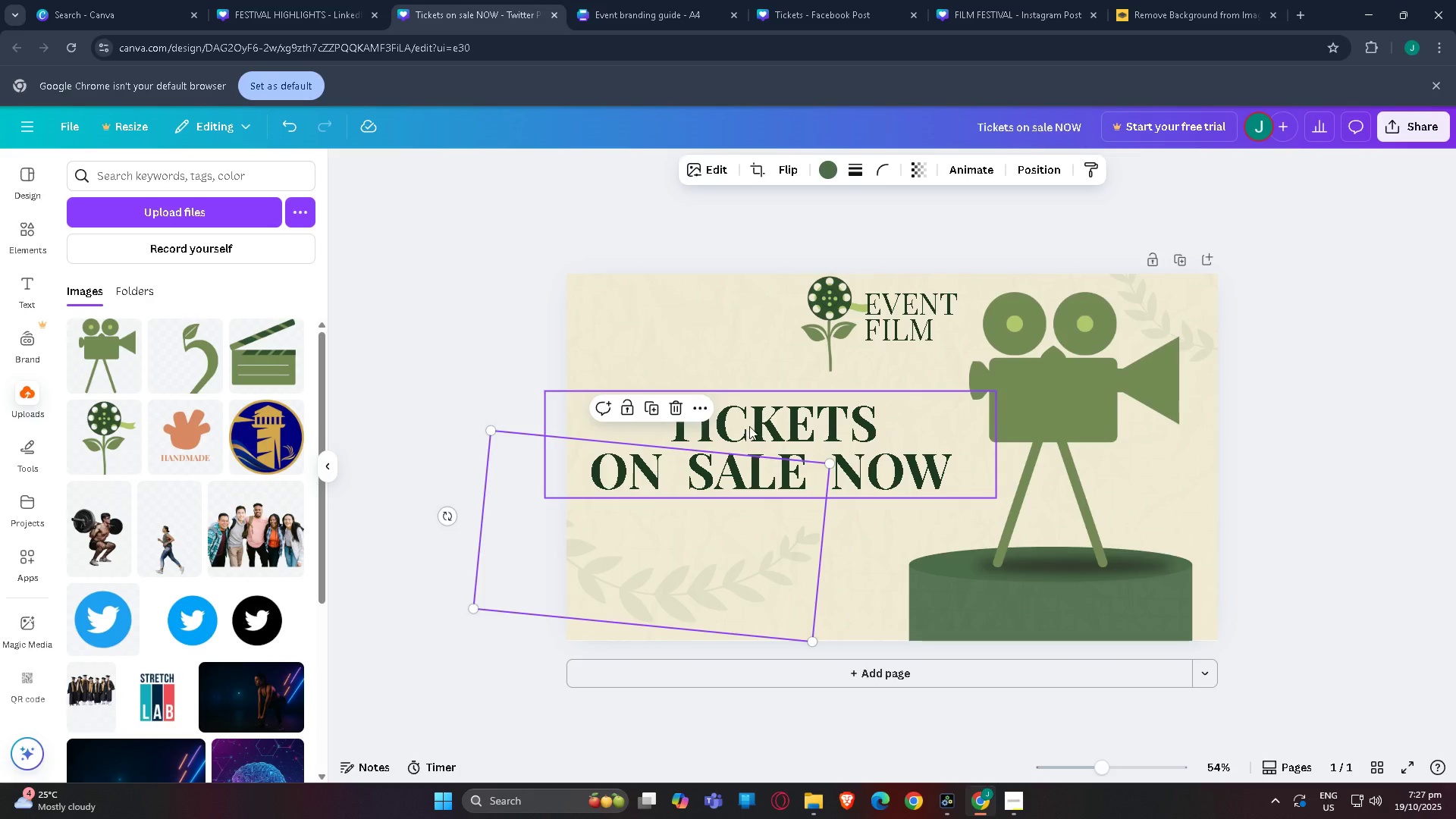 
left_click_drag(start_coordinate=[749, 426], to_coordinate=[742, 428])
 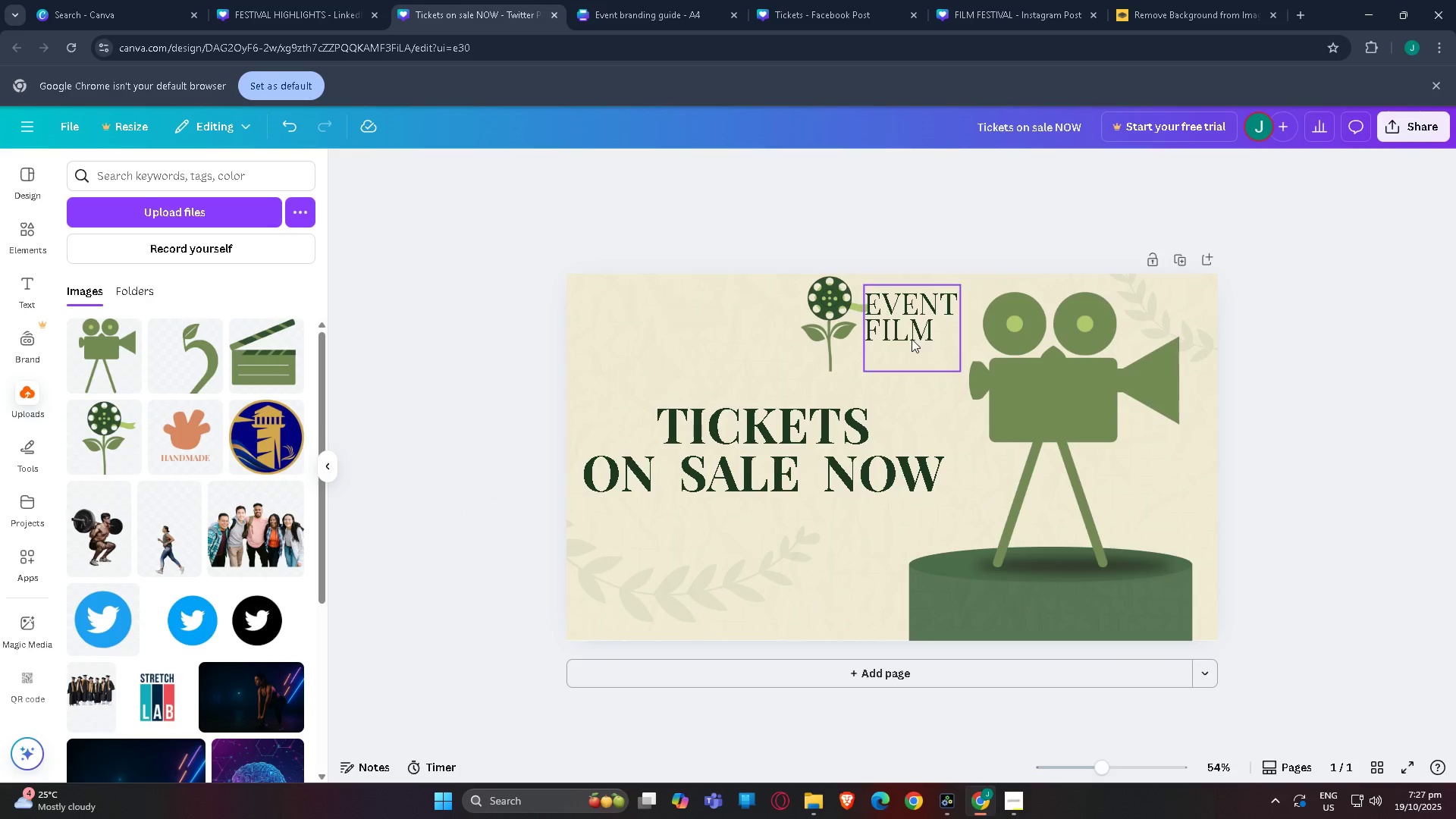 
wait(5.88)
 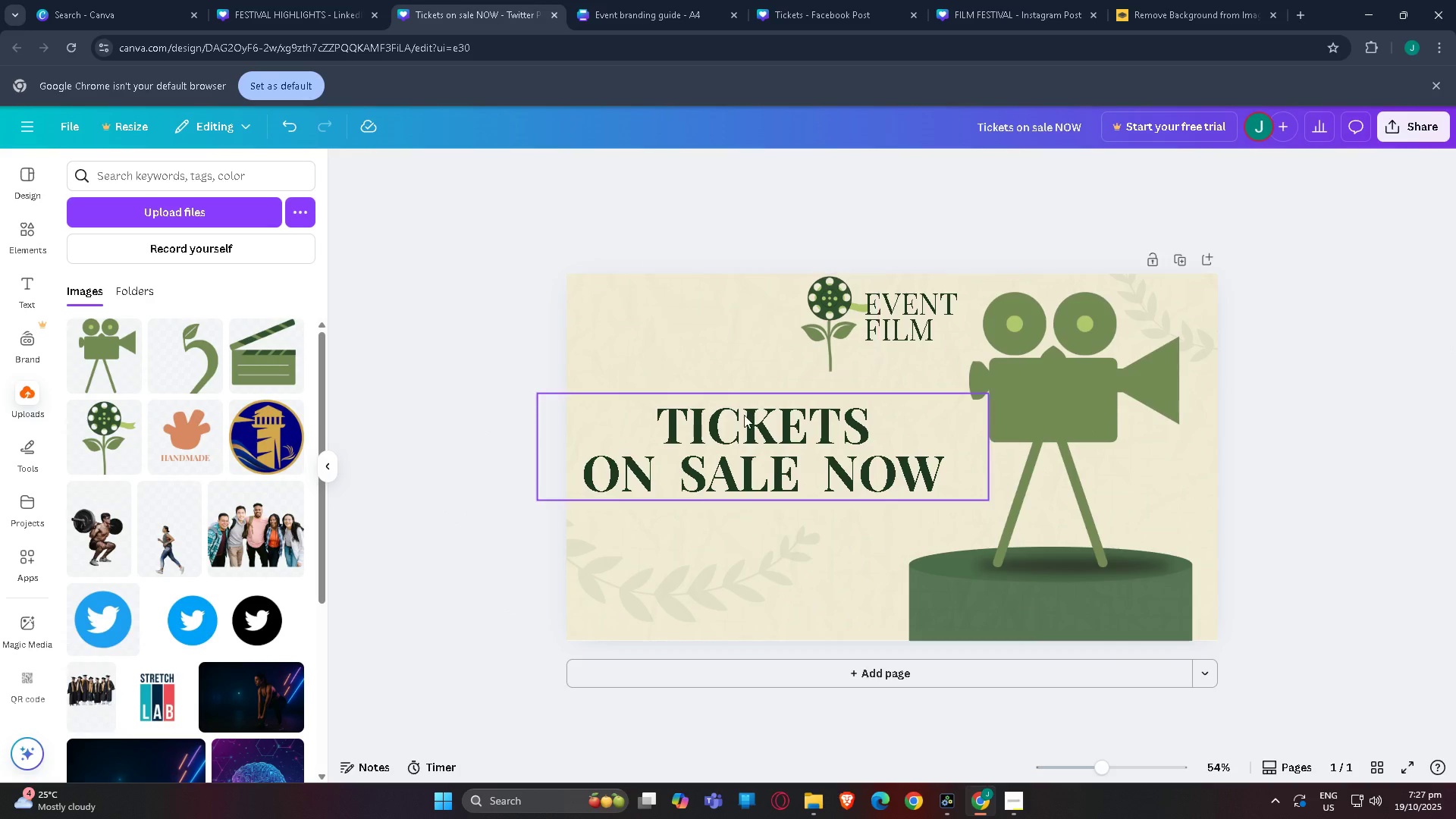 
double_click([799, 463])
 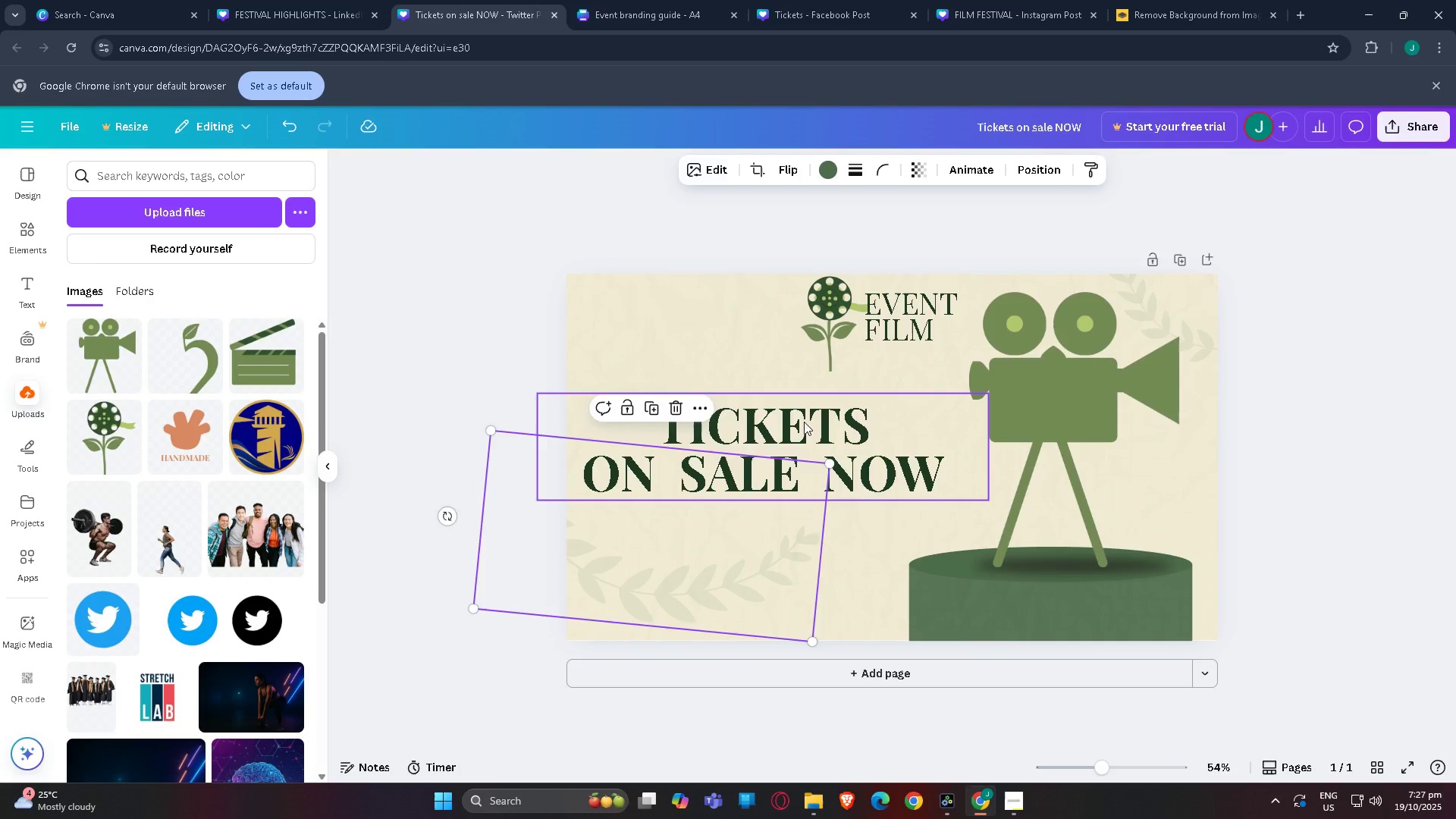 
left_click([800, 426])
 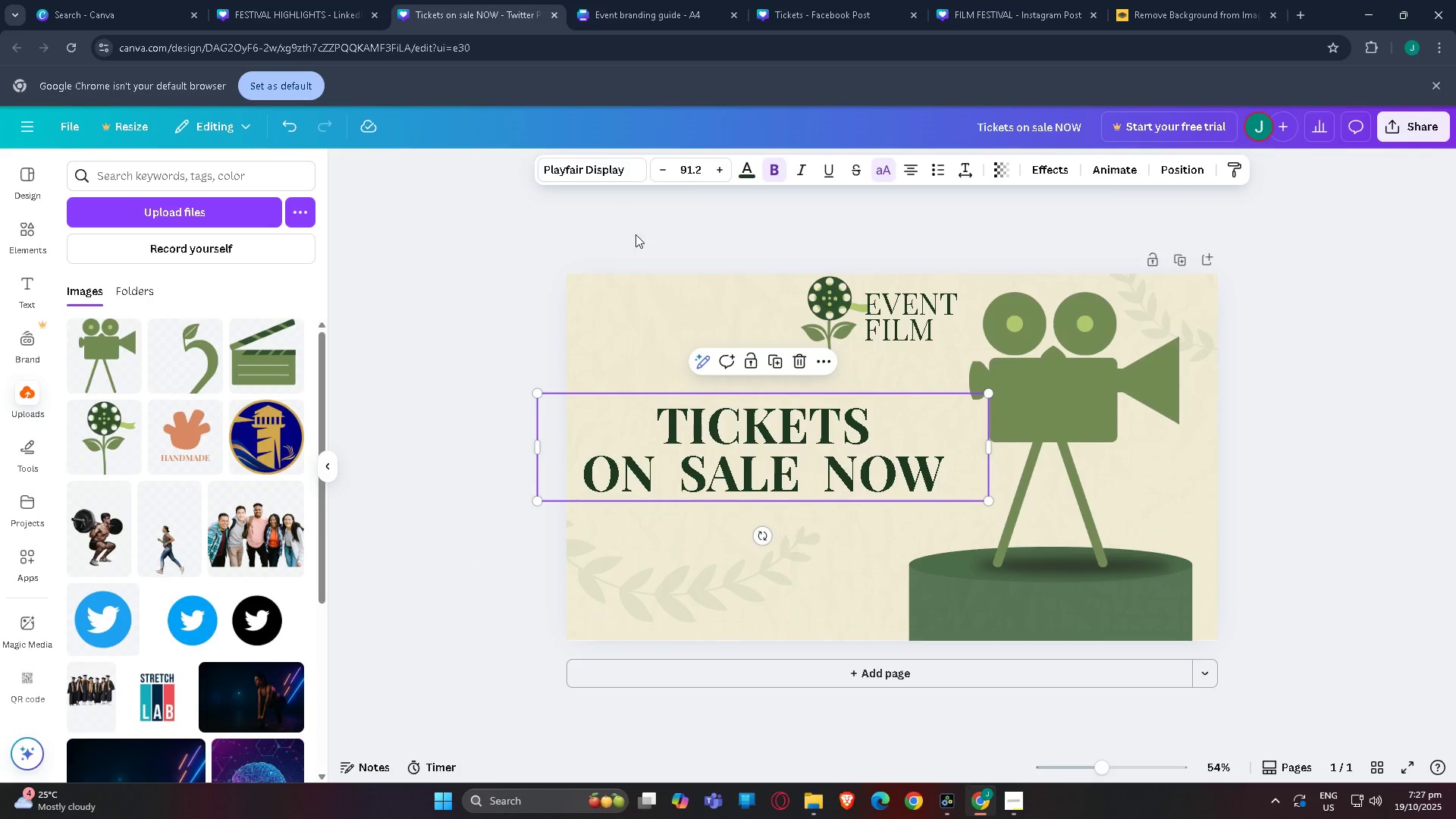 
left_click([639, 239])
 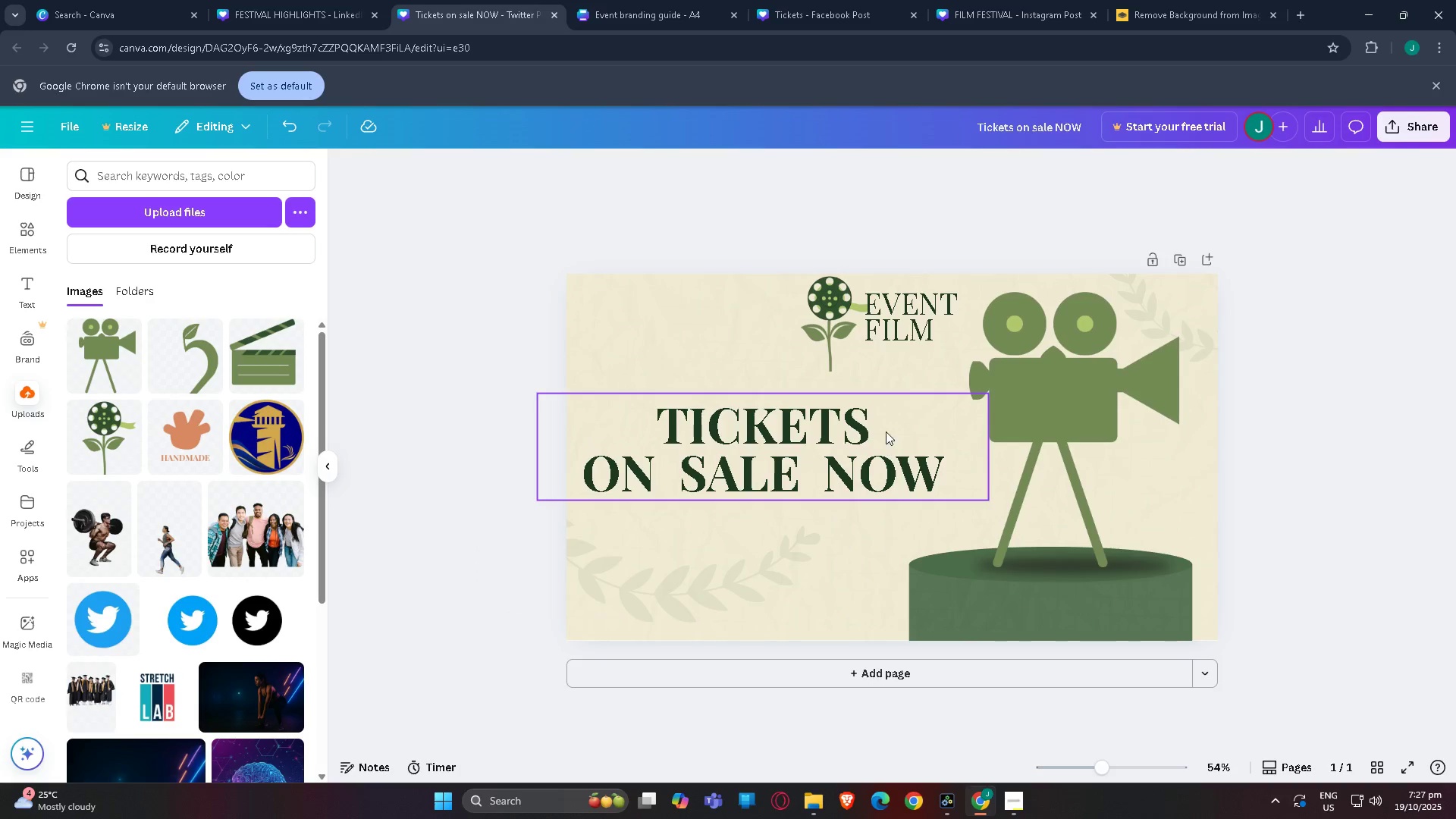 
scroll: coordinate [1241, 445], scroll_direction: up, amount: 1.0
 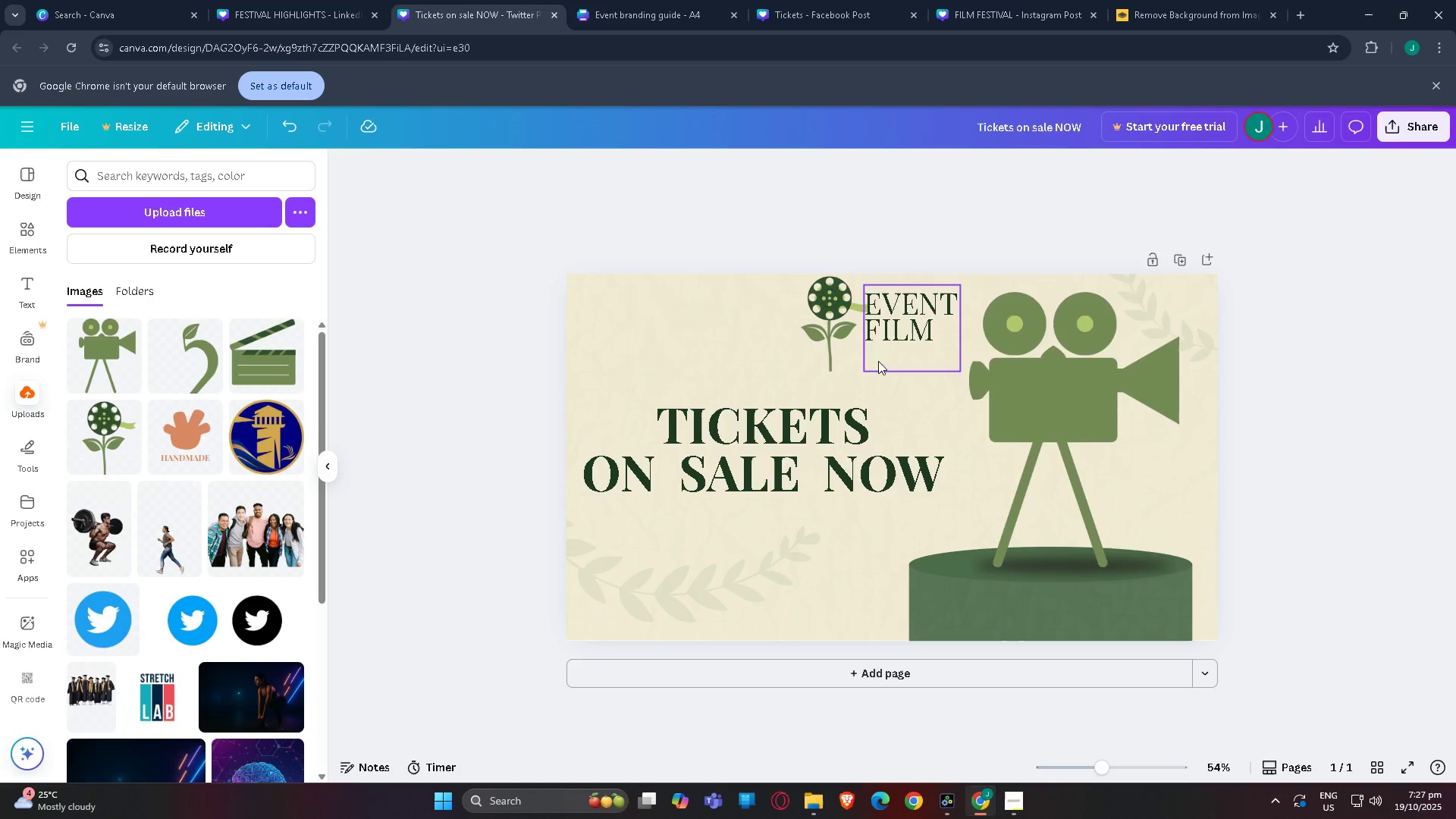 
scroll: coordinate [675, 229], scroll_direction: down, amount: 2.0
 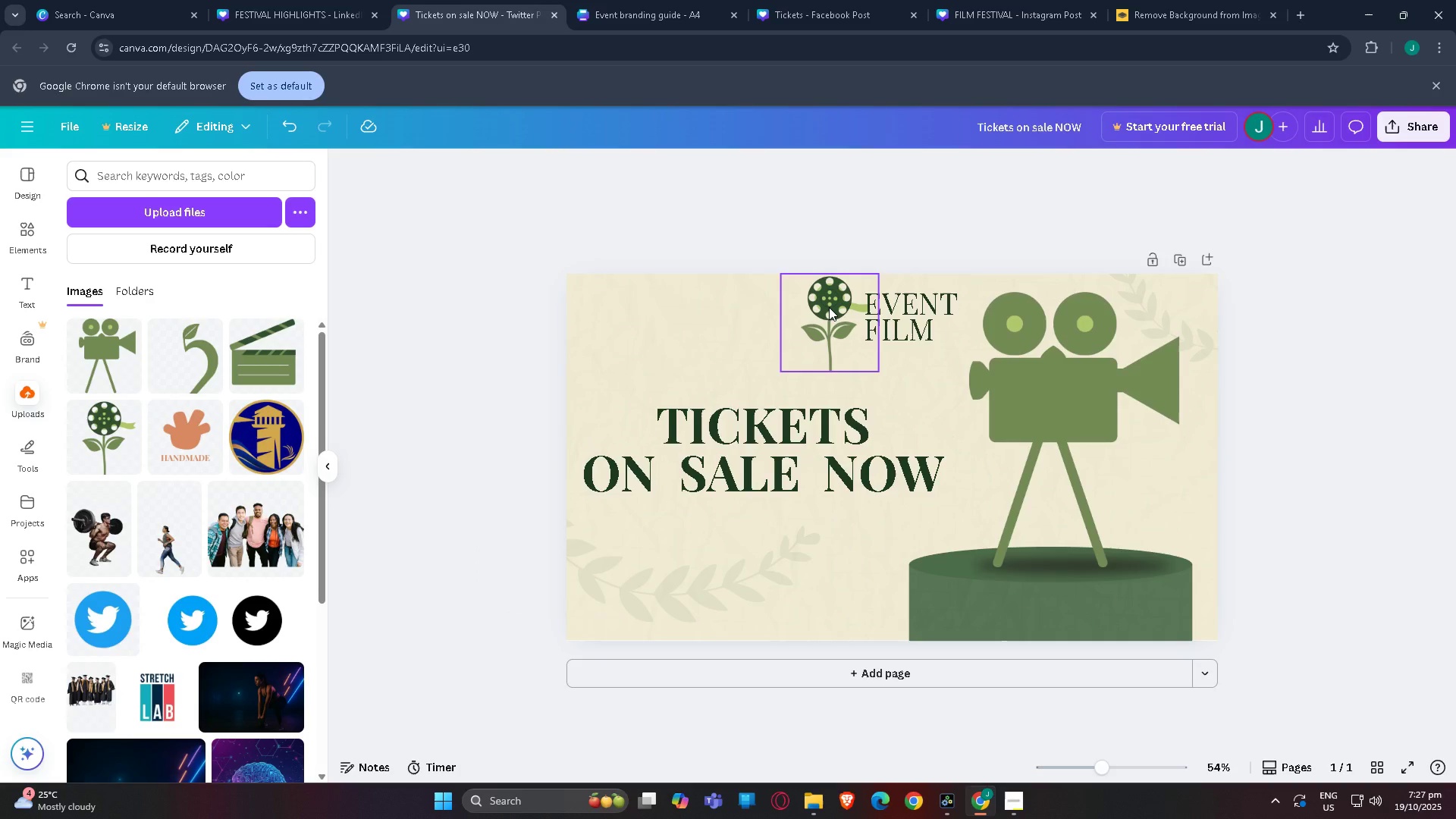 
left_click_drag(start_coordinate=[829, 307], to_coordinate=[818, 307])
 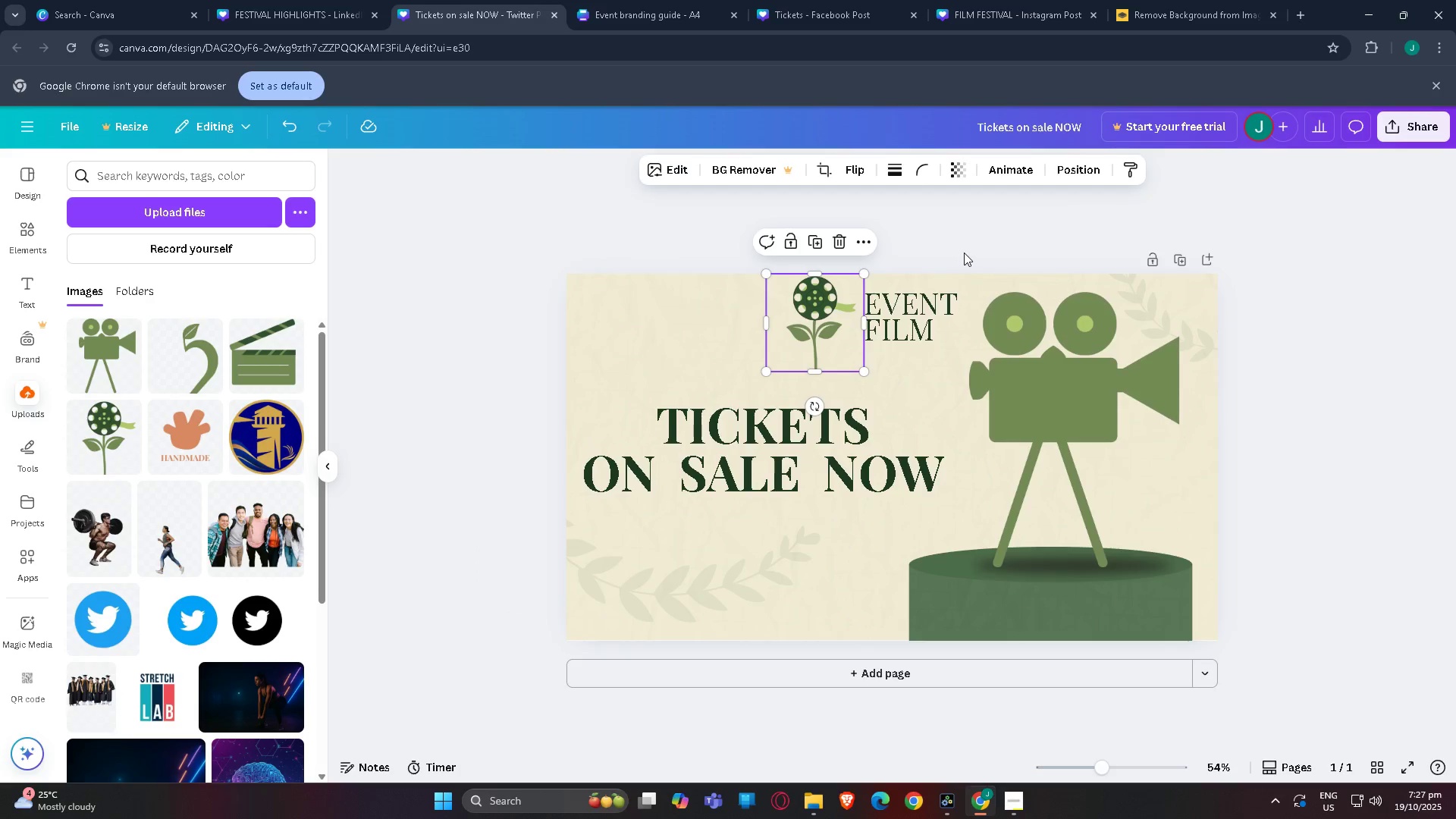 
left_click([964, 253])
 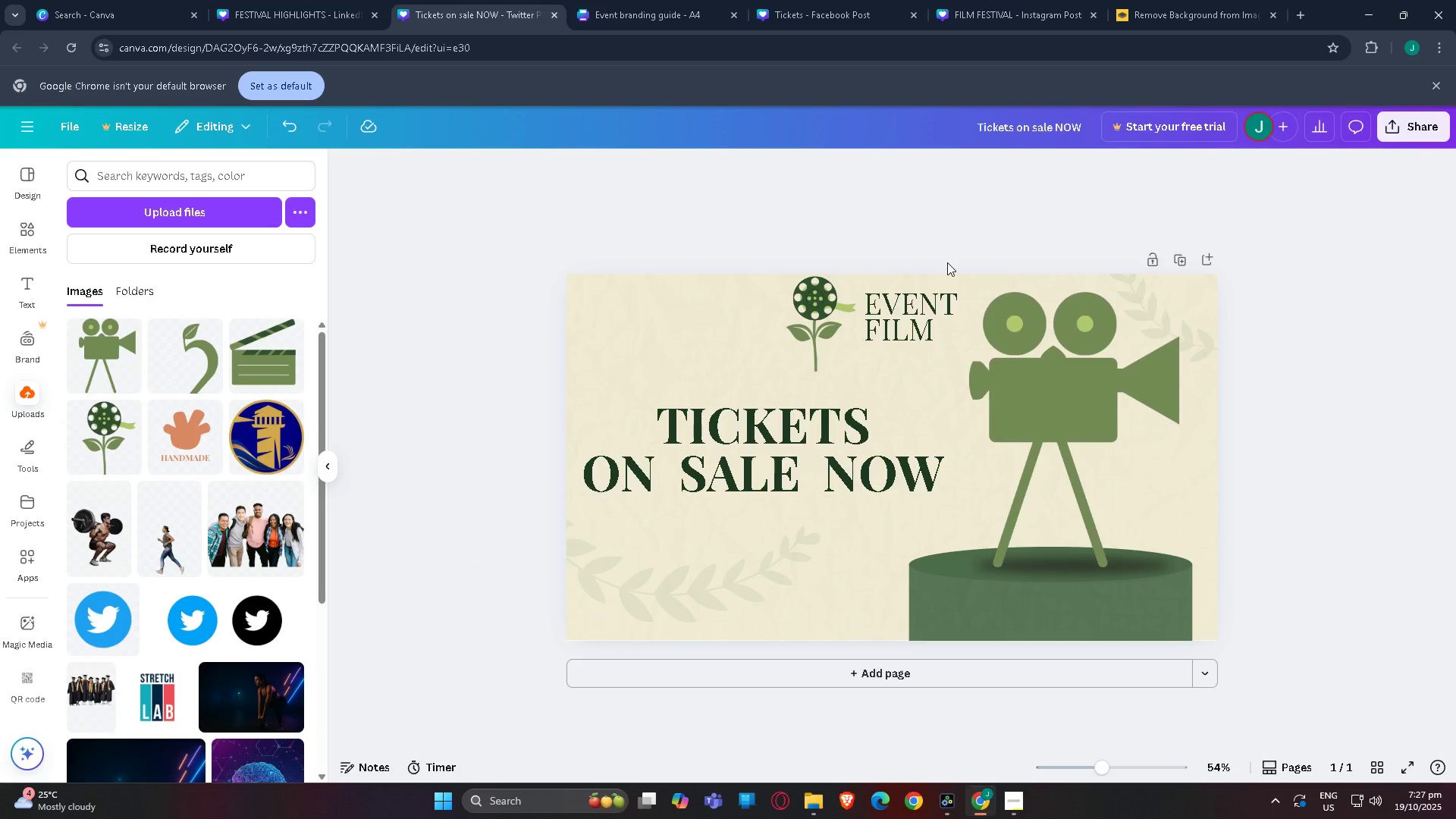 
scroll: coordinate [947, 262], scroll_direction: down, amount: 1.0
 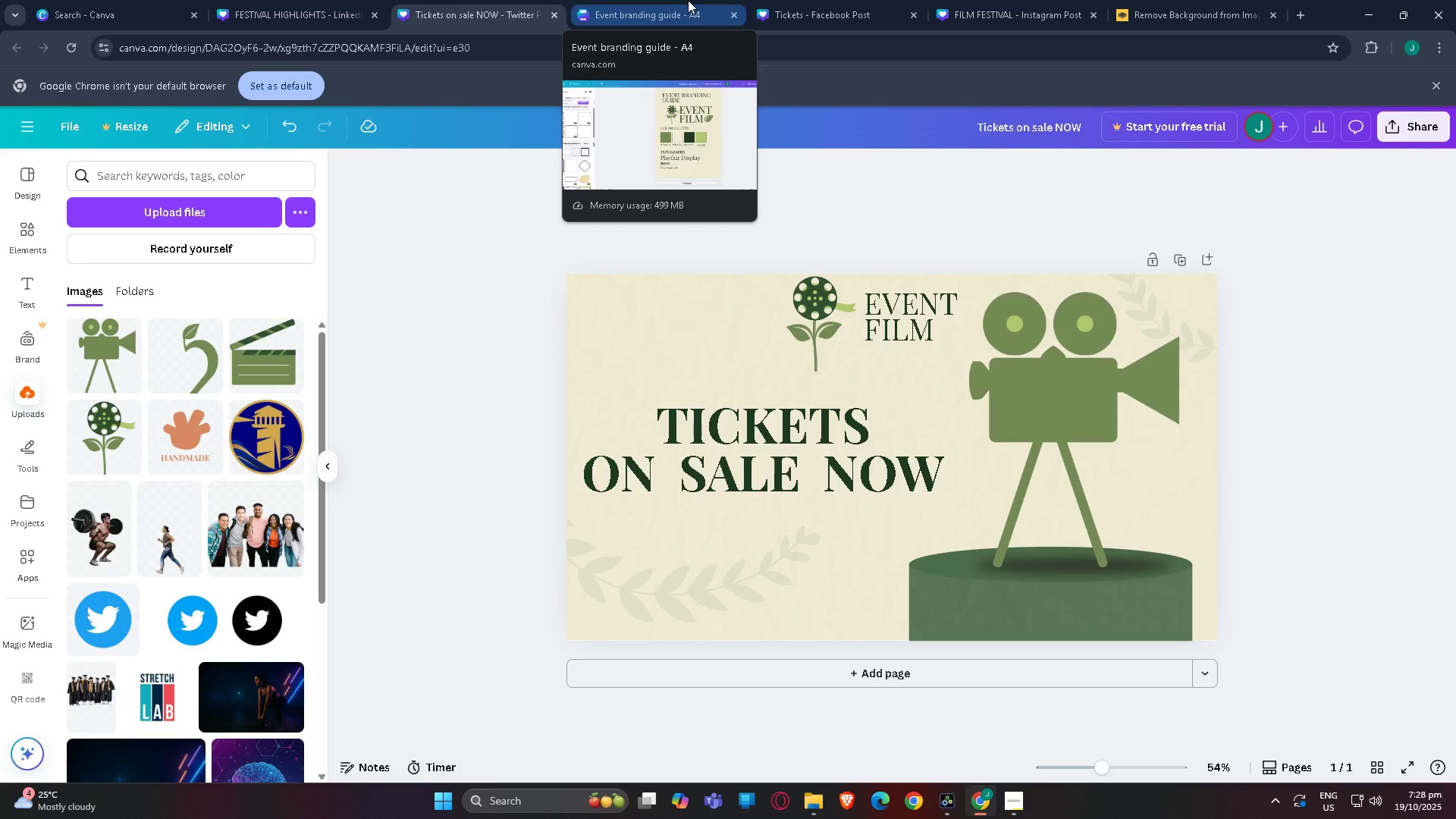 
wait(45.23)
 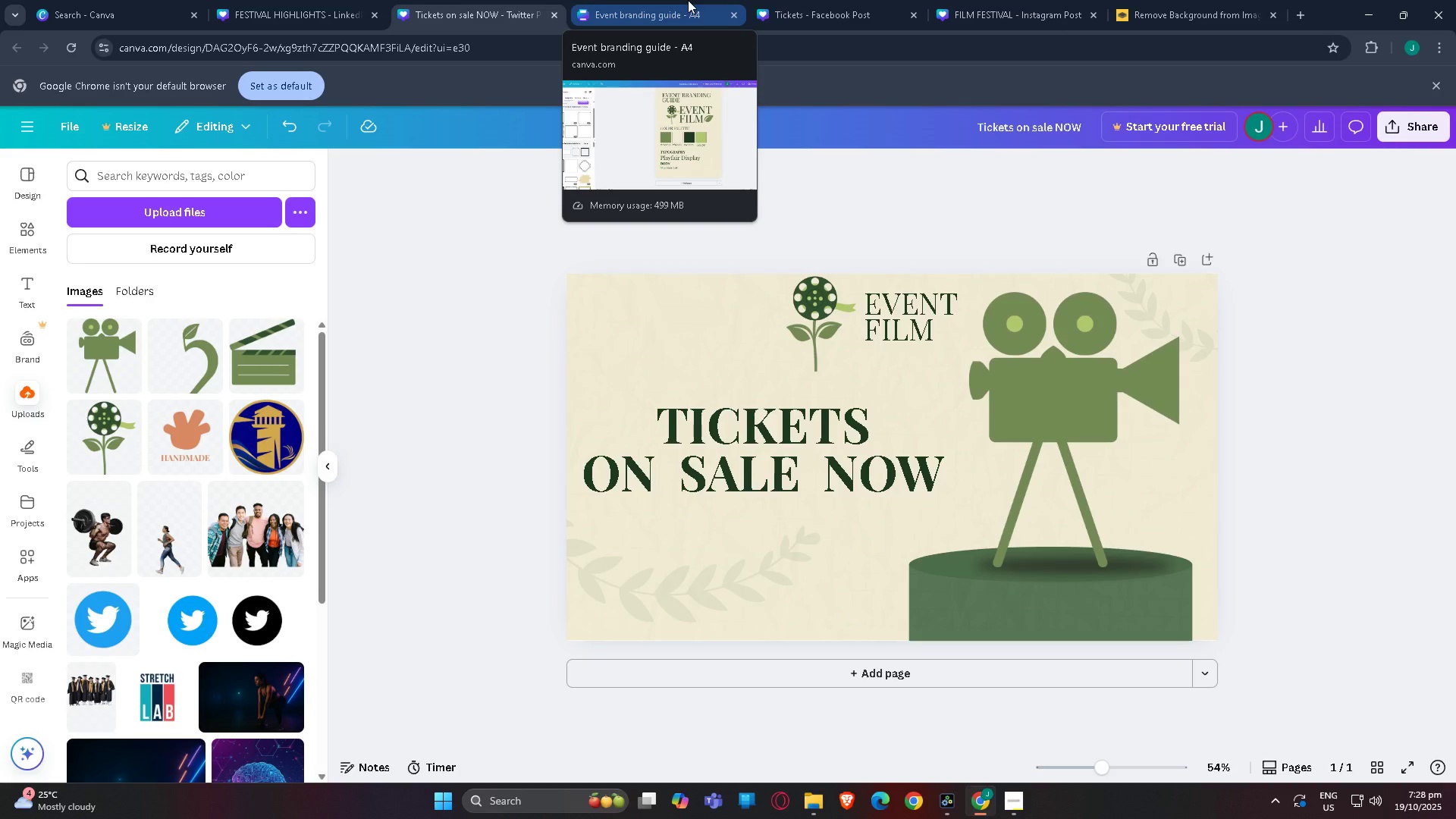 
left_click([686, 0])
 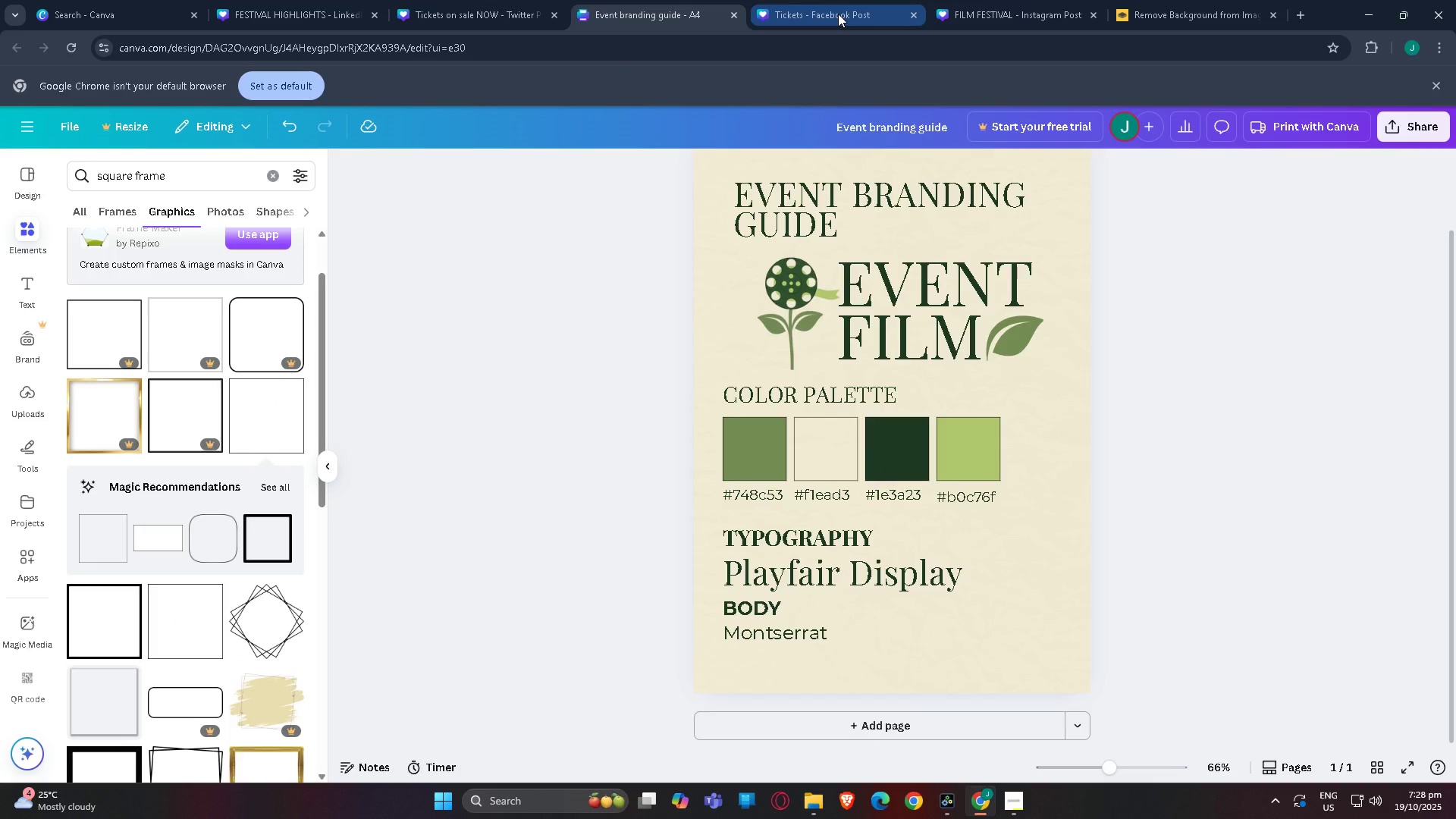 
left_click([838, 14])
 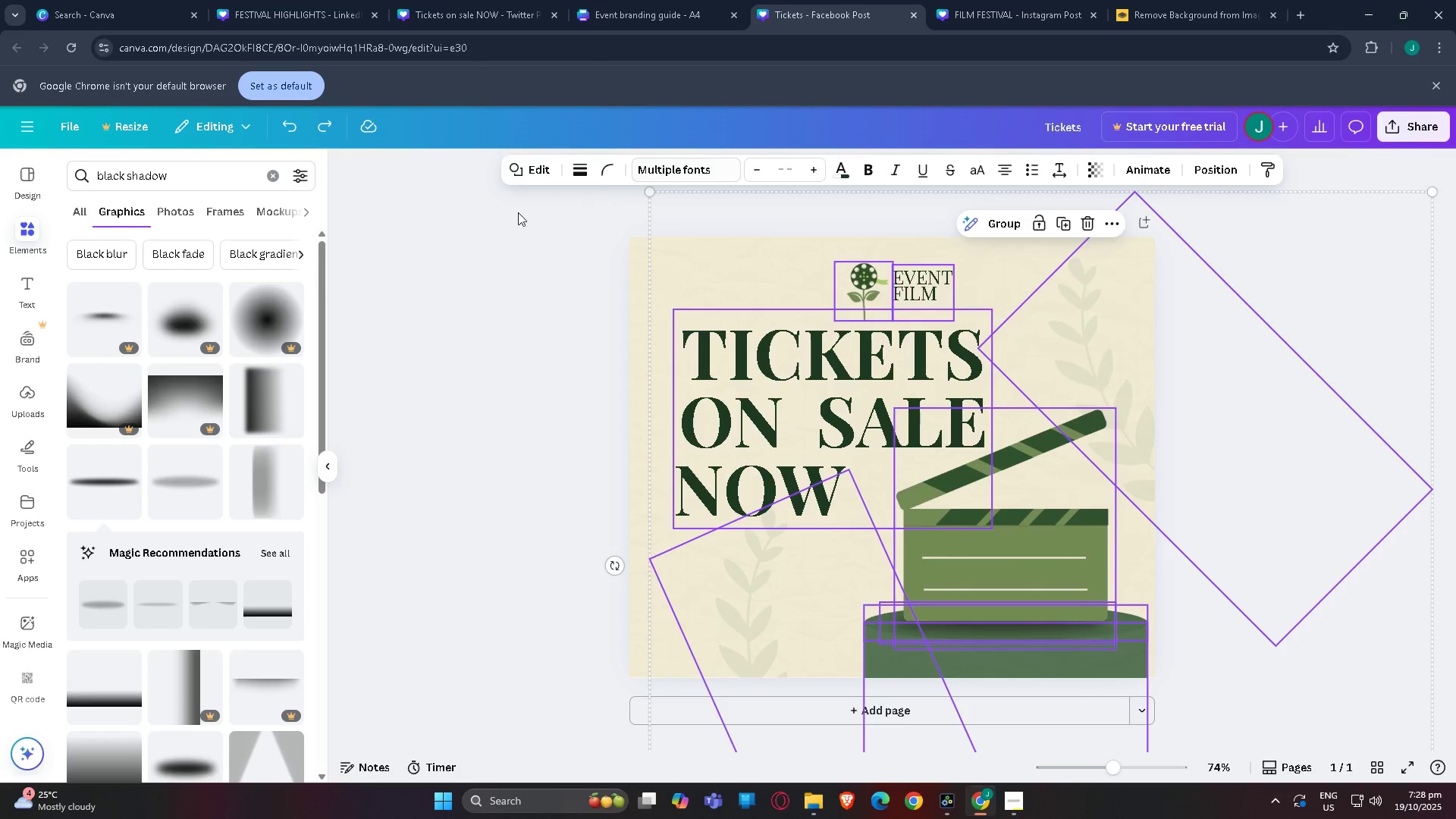 
left_click([494, 291])
 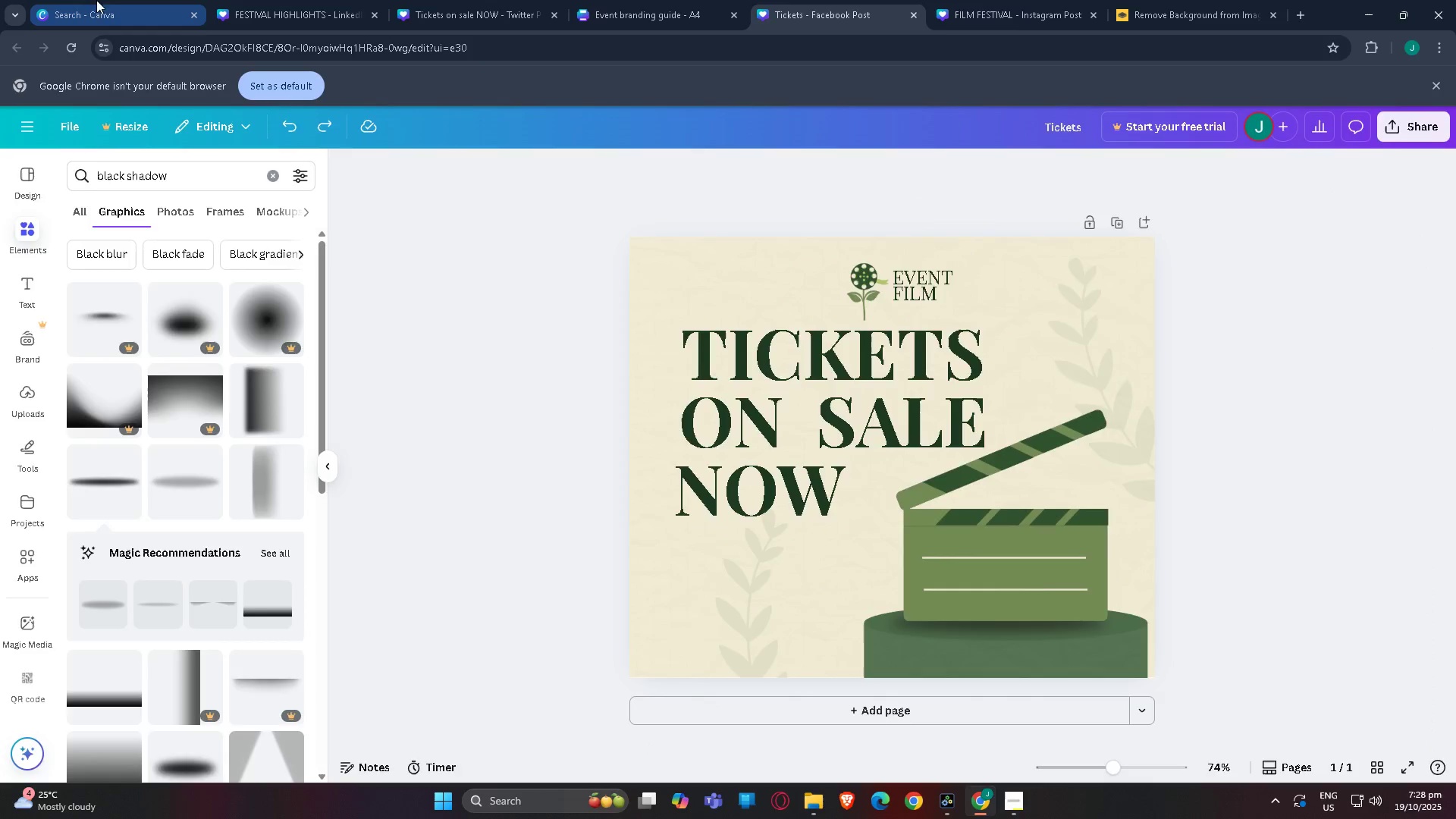 
left_click([80, 0])
 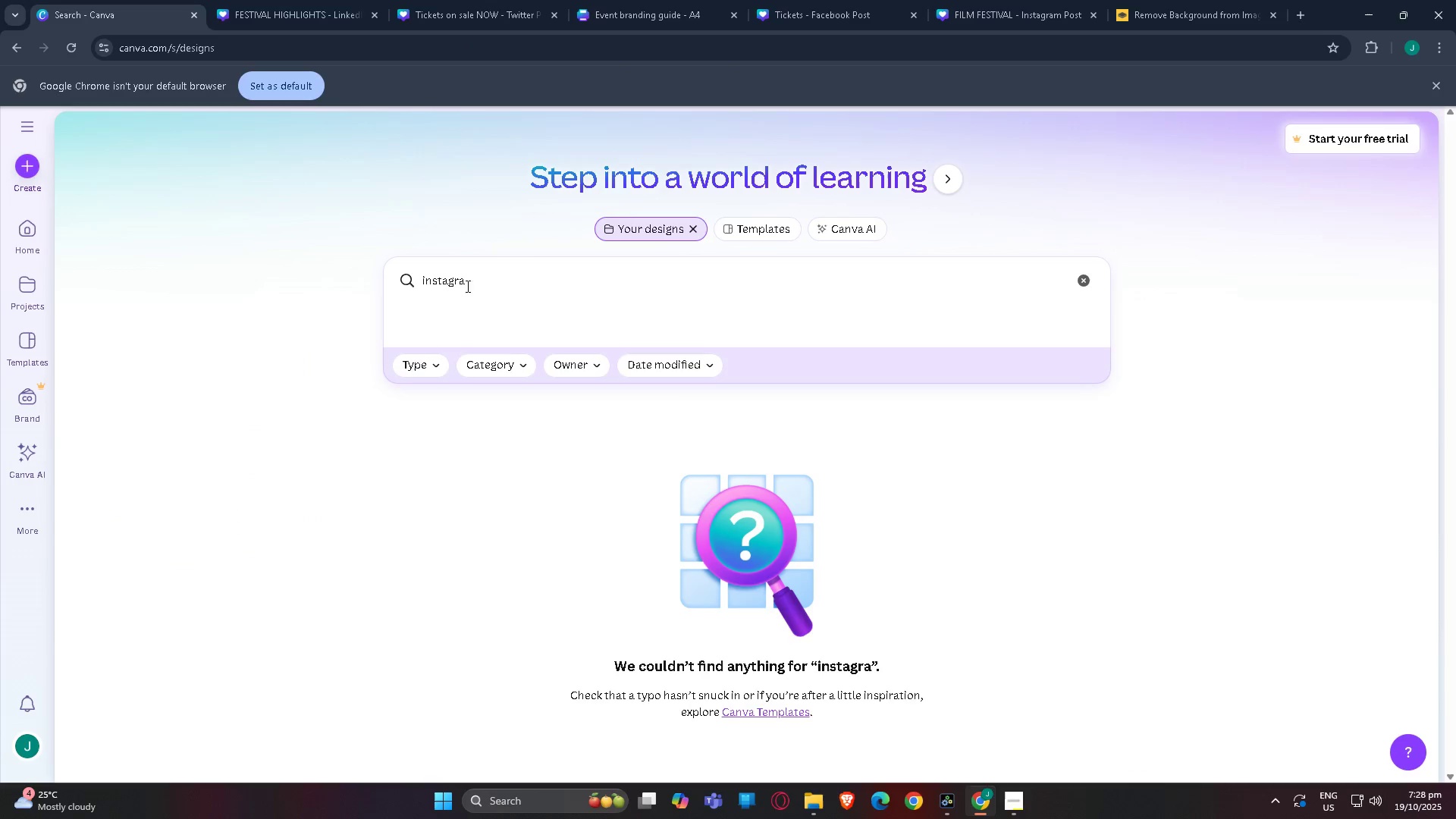 
left_click([510, 308])
 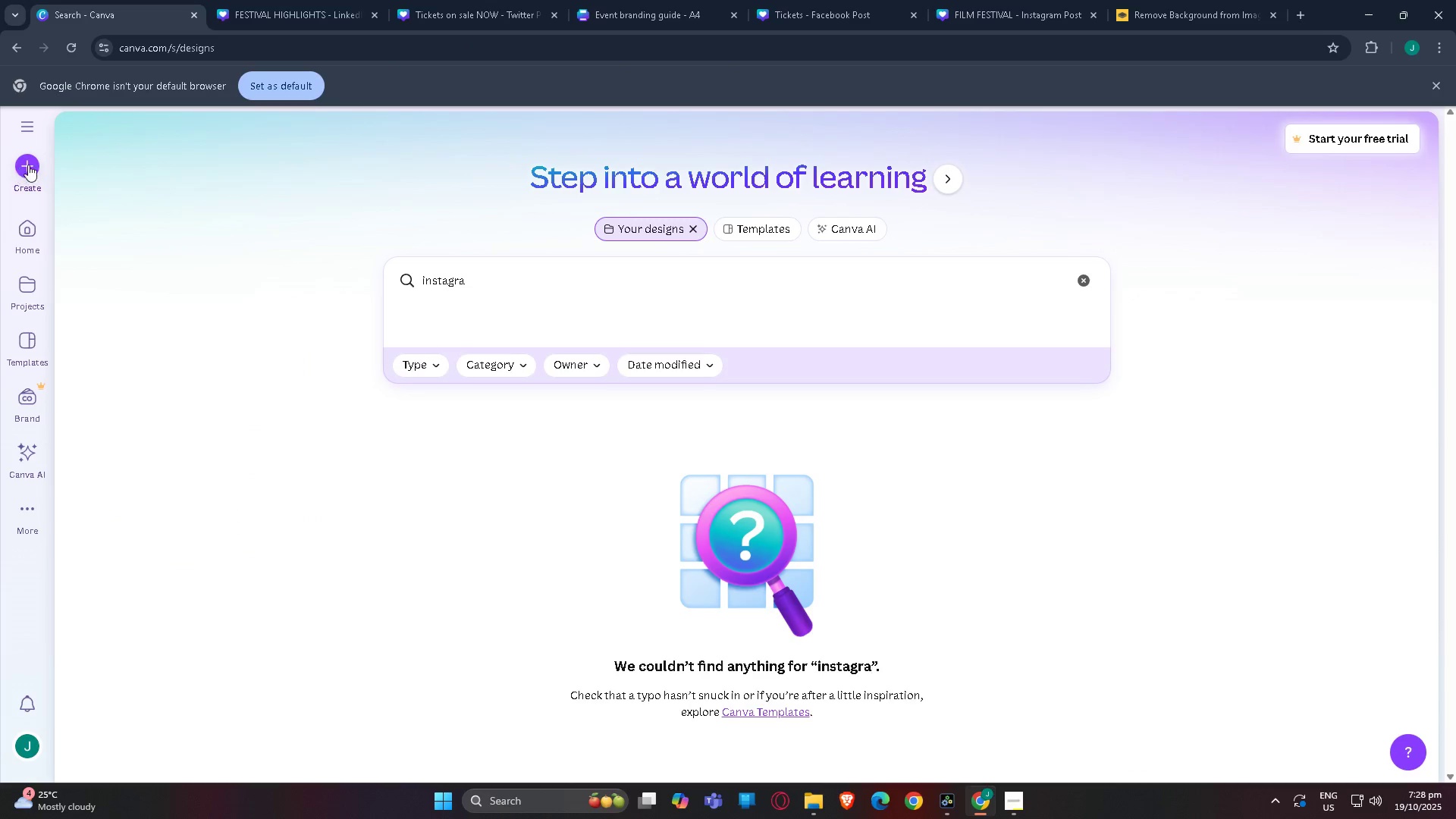 
left_click([30, 165])
 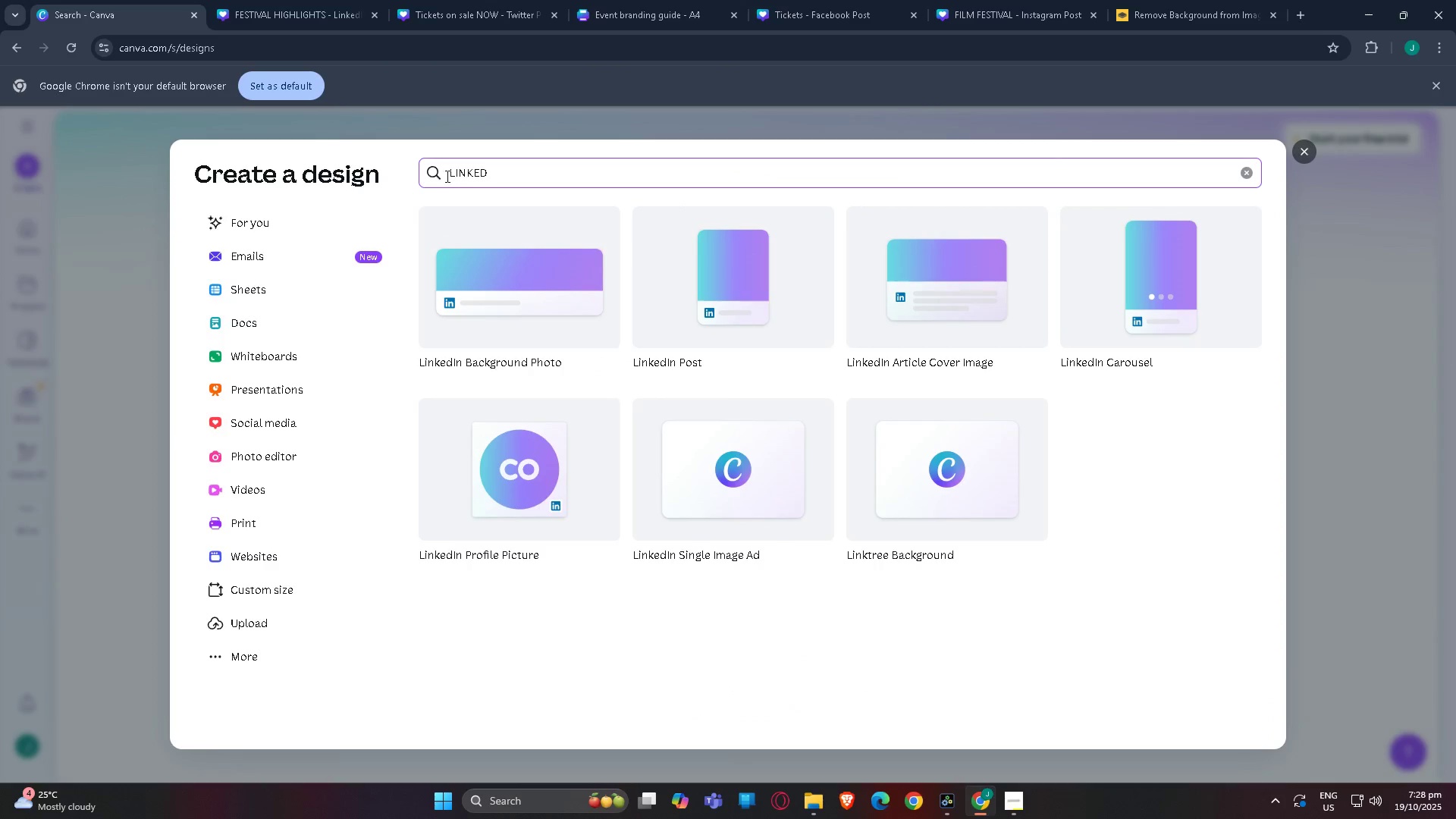 
left_click([479, 179])
 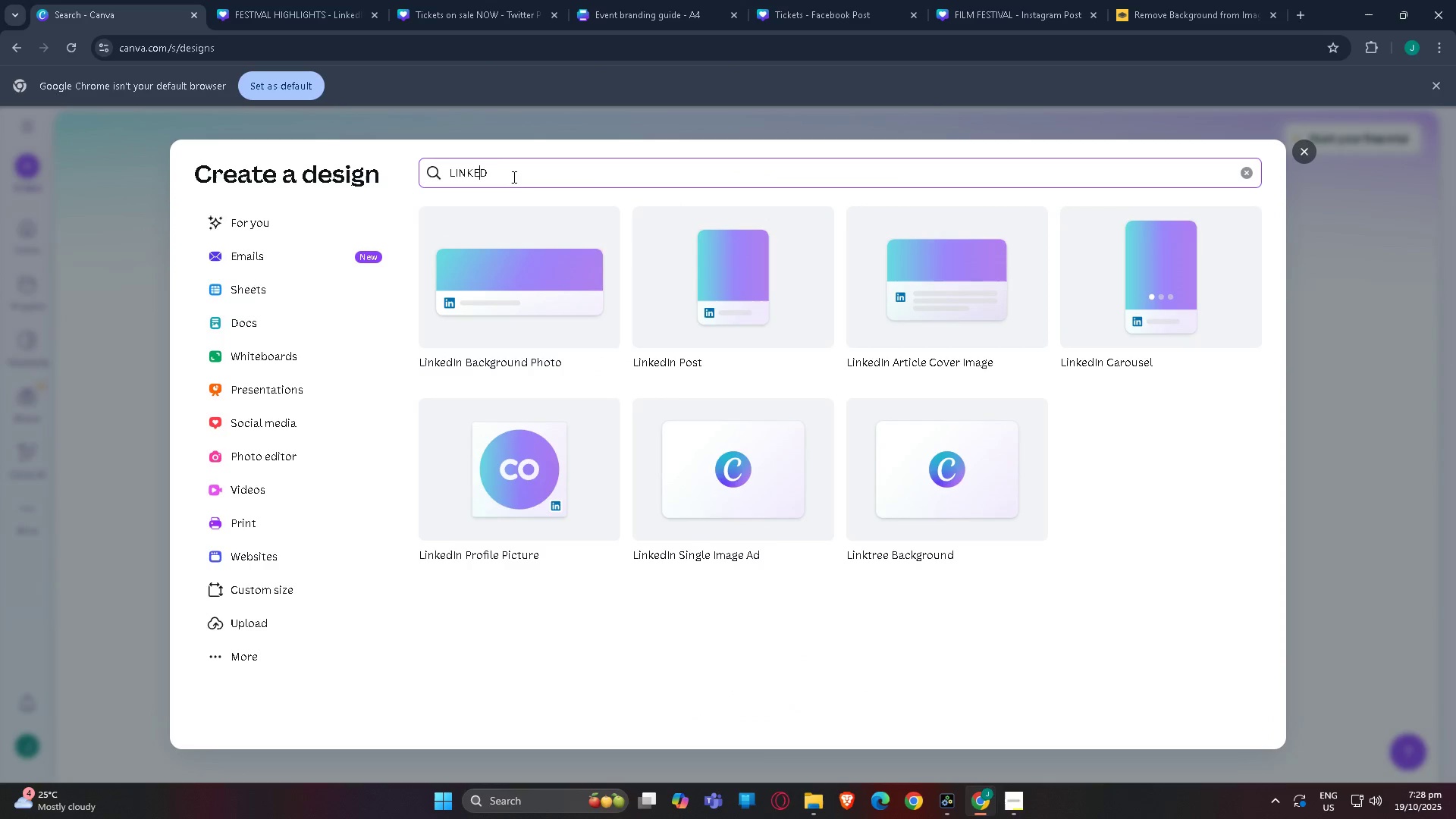 
left_click_drag(start_coordinate=[513, 177], to_coordinate=[317, 169])
 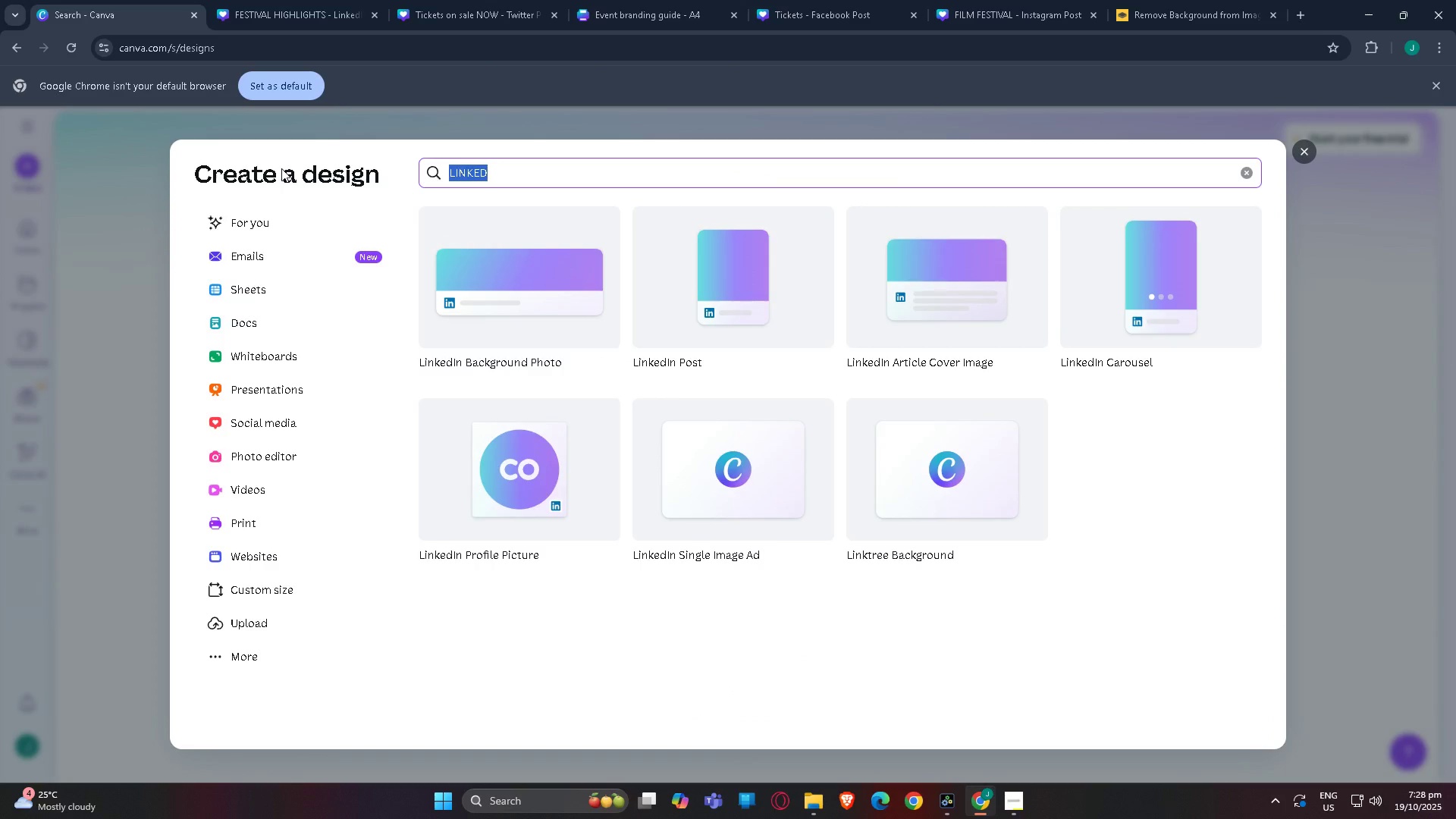 
type(newsle)
key(Backspace)
type(tt)
key(Backspace)
key(Backspace)
type(el)
key(Backspace)
type(tter)
 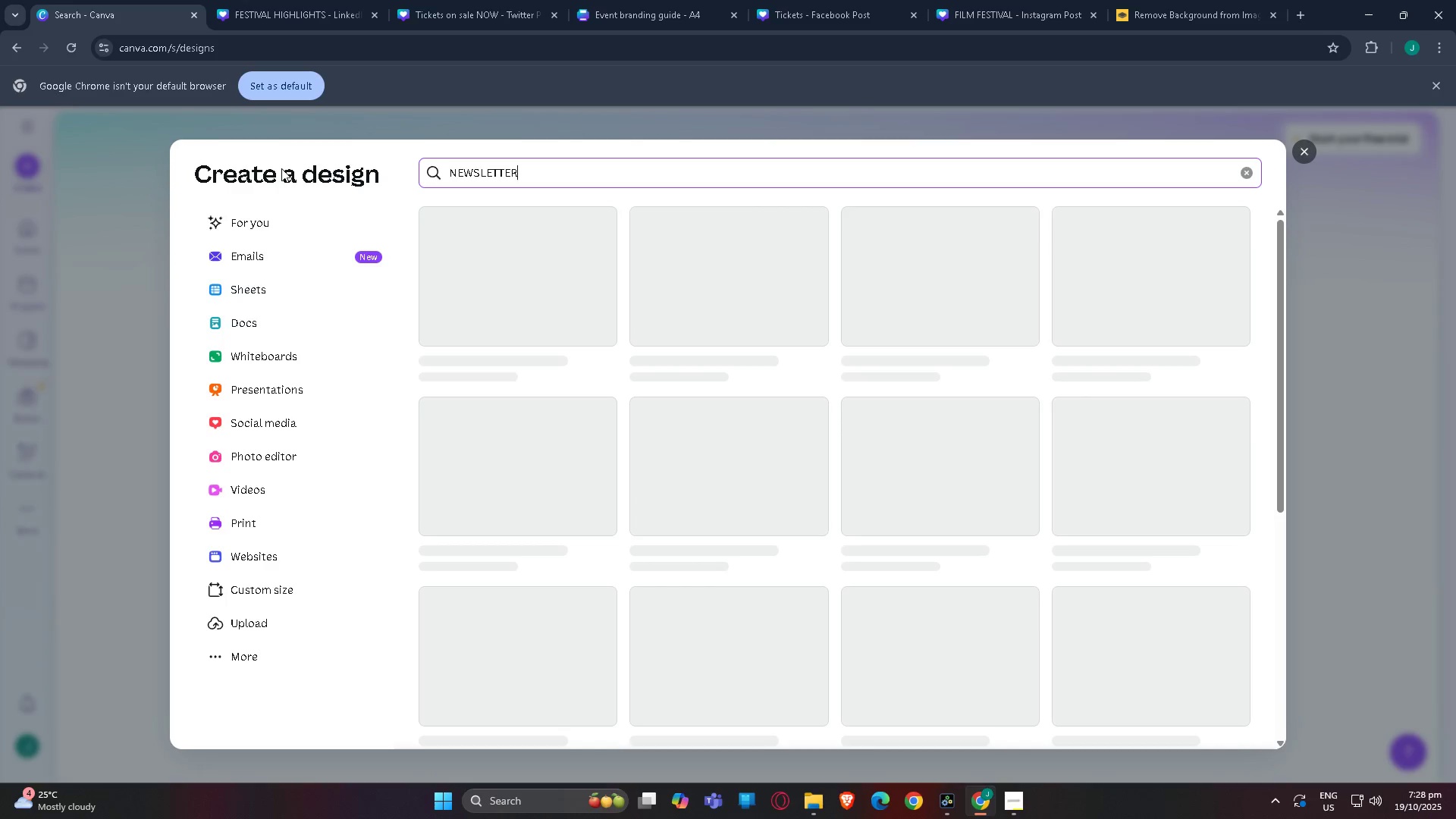 
key(Enter)
 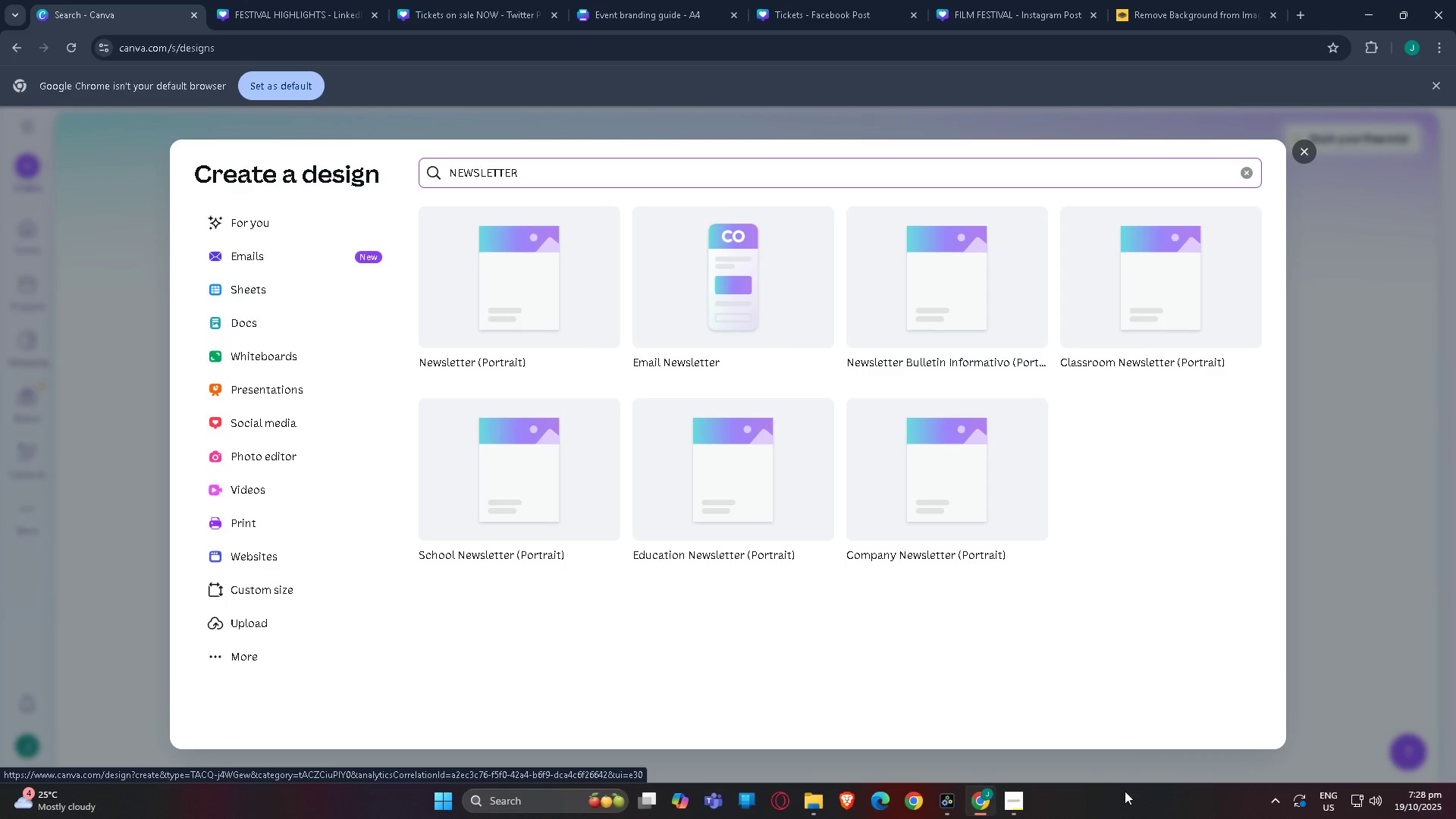 
wait(6.54)
 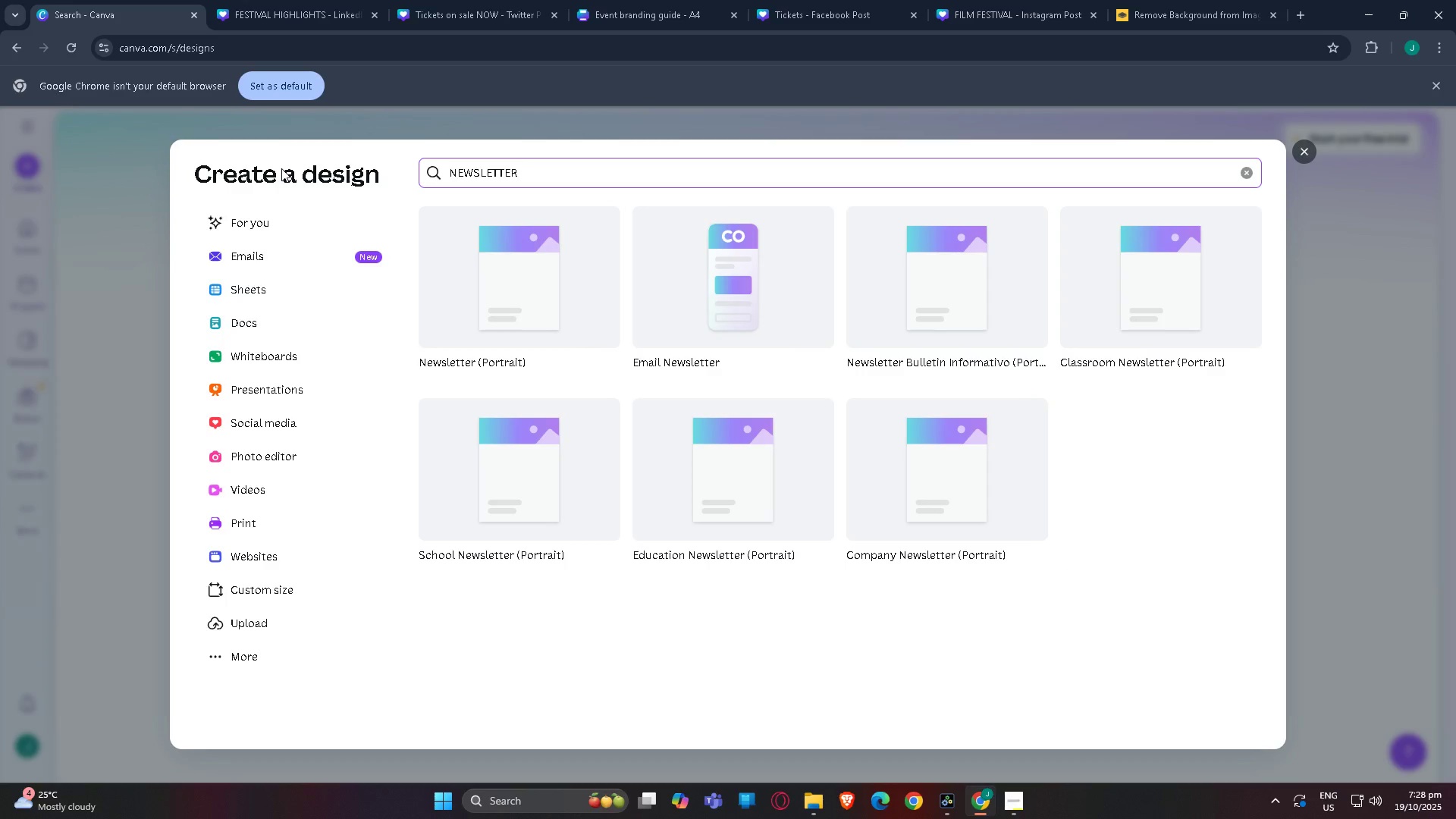 
left_click([1014, 798])